 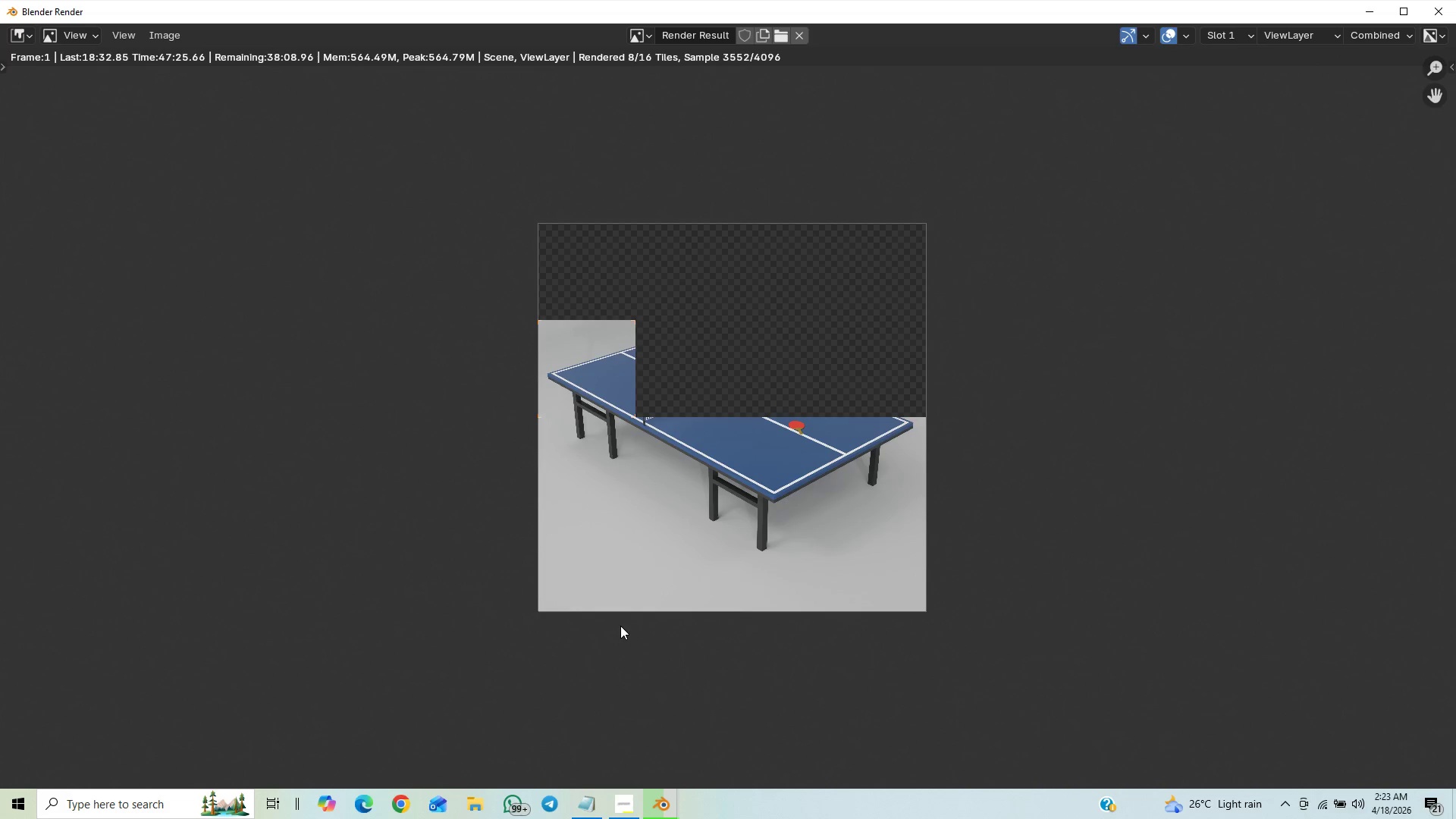 
scroll: coordinate [620, 625], scroll_direction: up, amount: 2.0
 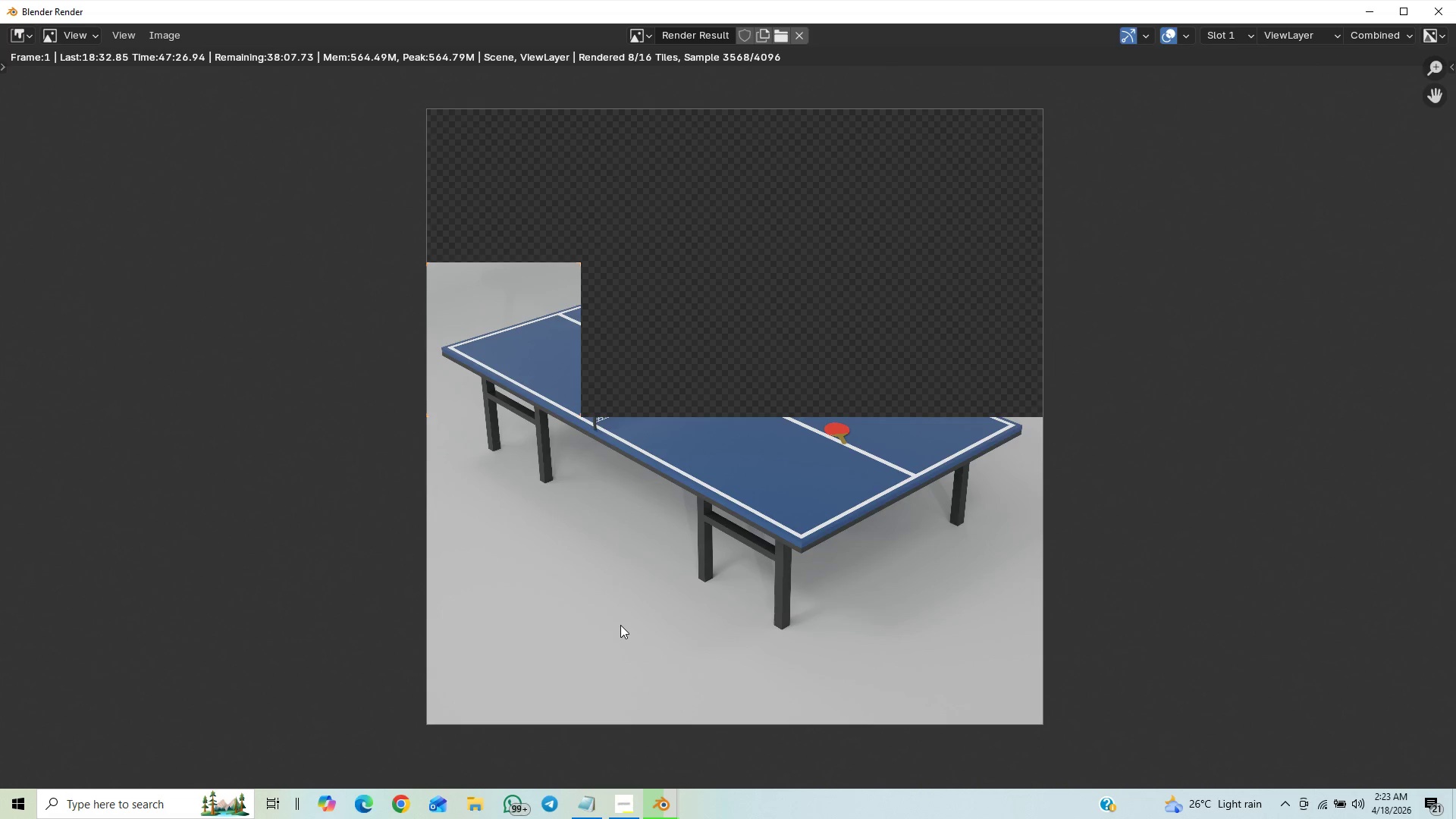 
scroll: coordinate [621, 623], scroll_direction: down, amount: 2.0
 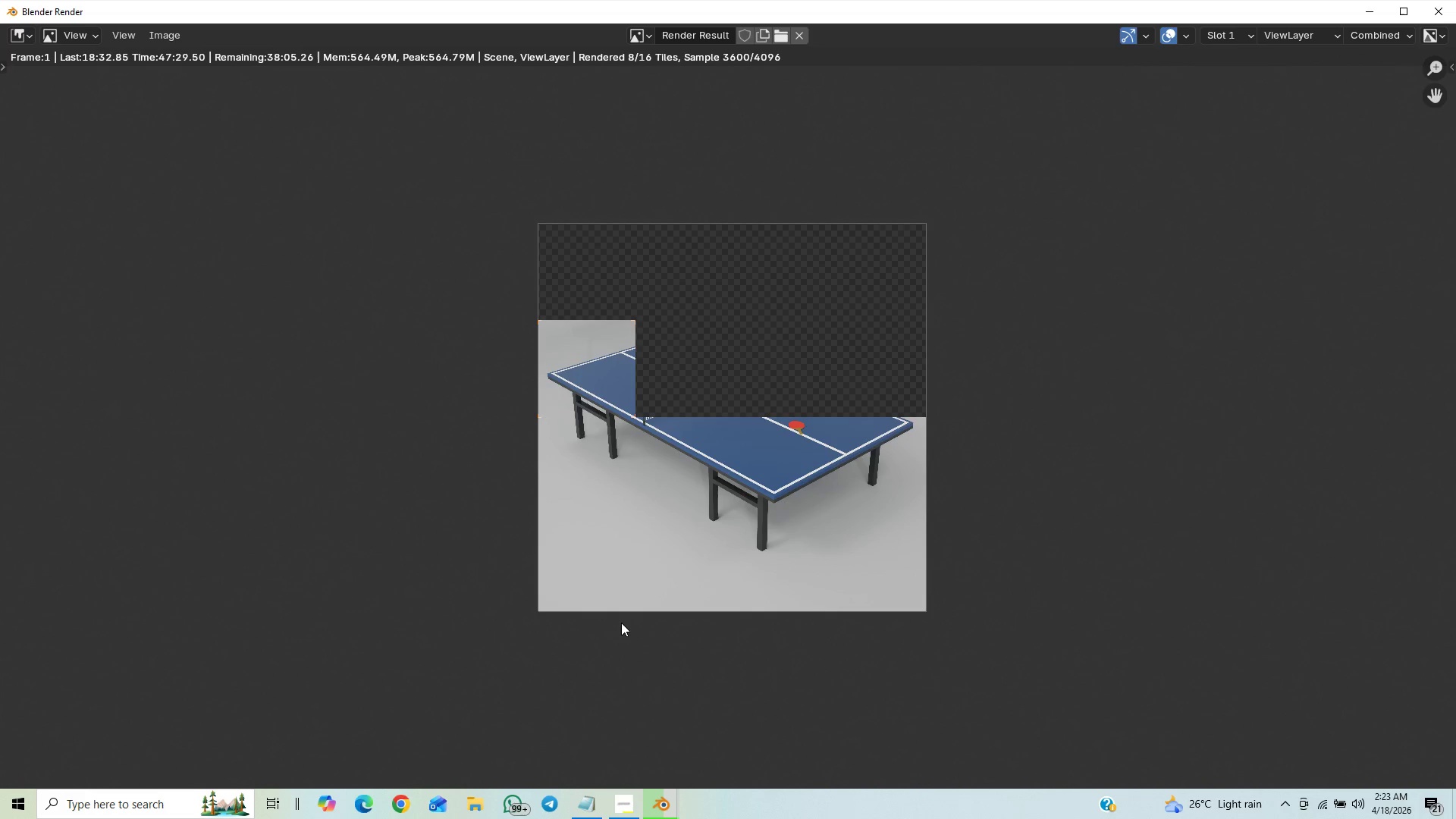 
scroll: coordinate [620, 623], scroll_direction: up, amount: 1.0
 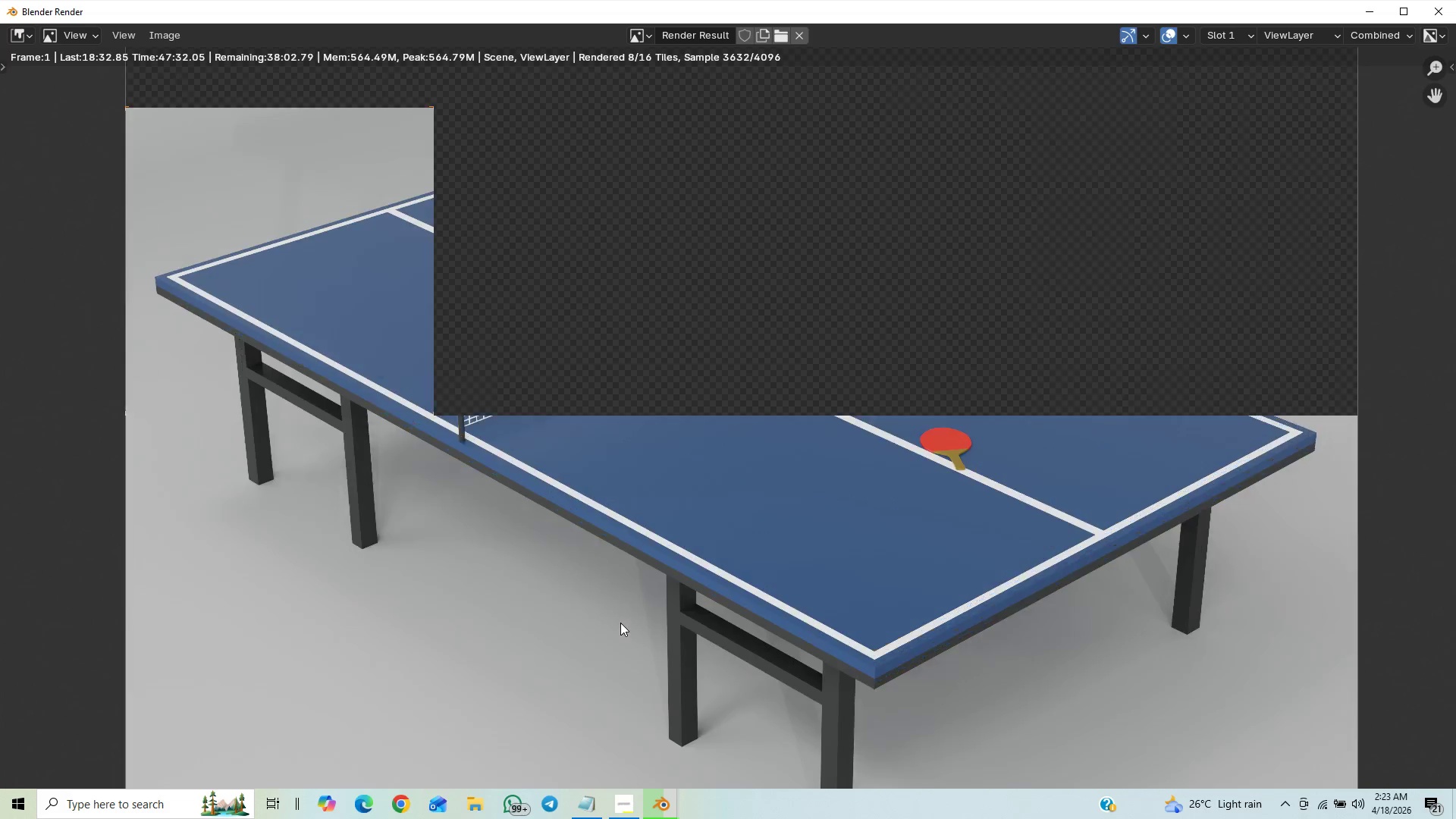 
scroll: coordinate [620, 622], scroll_direction: none, amount: 0.0
 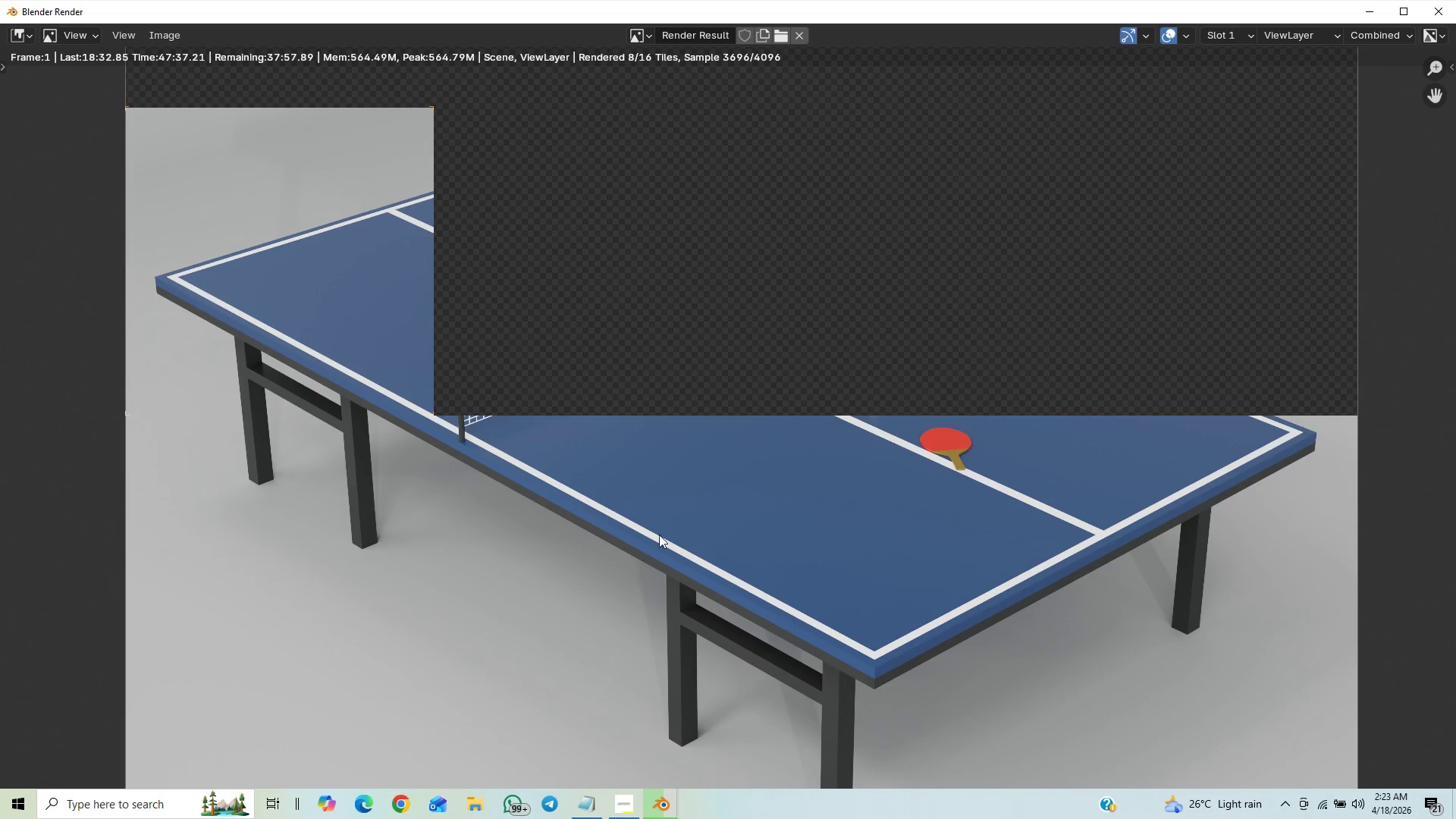 
scroll: coordinate [698, 491], scroll_direction: up, amount: 1.0
 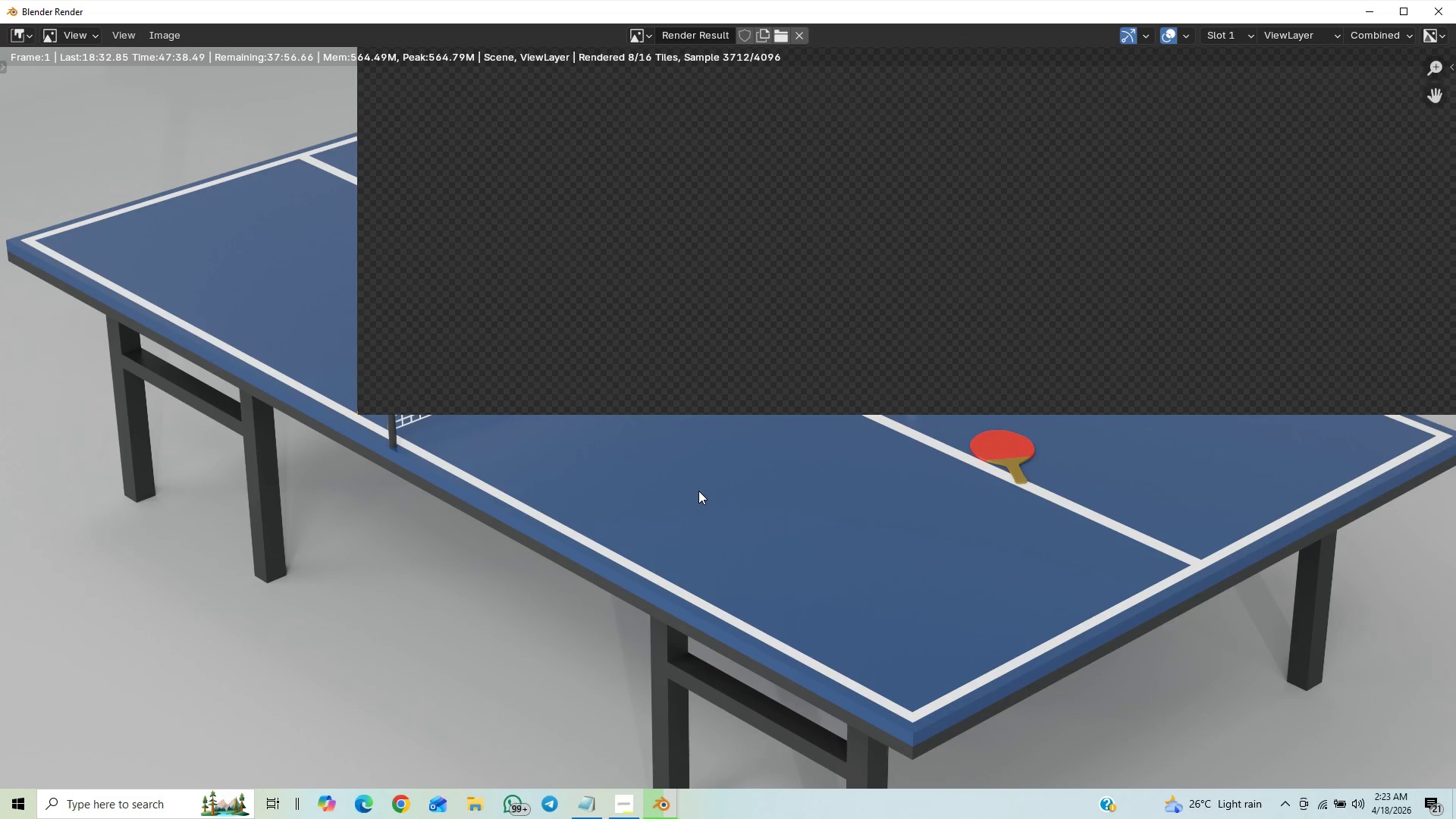 
scroll: coordinate [698, 490], scroll_direction: down, amount: 6.0
 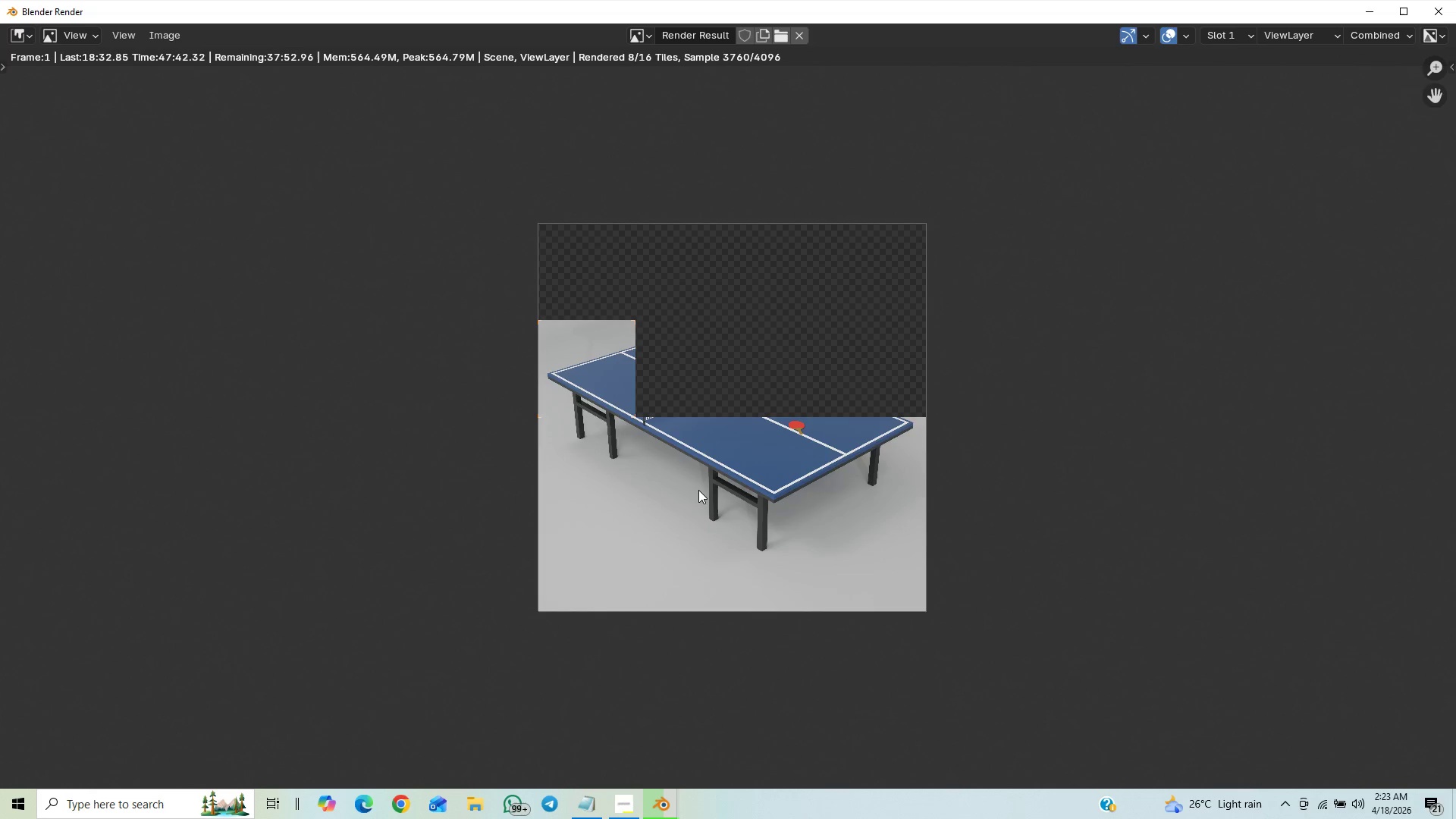 
scroll: coordinate [698, 490], scroll_direction: up, amount: 10.0
 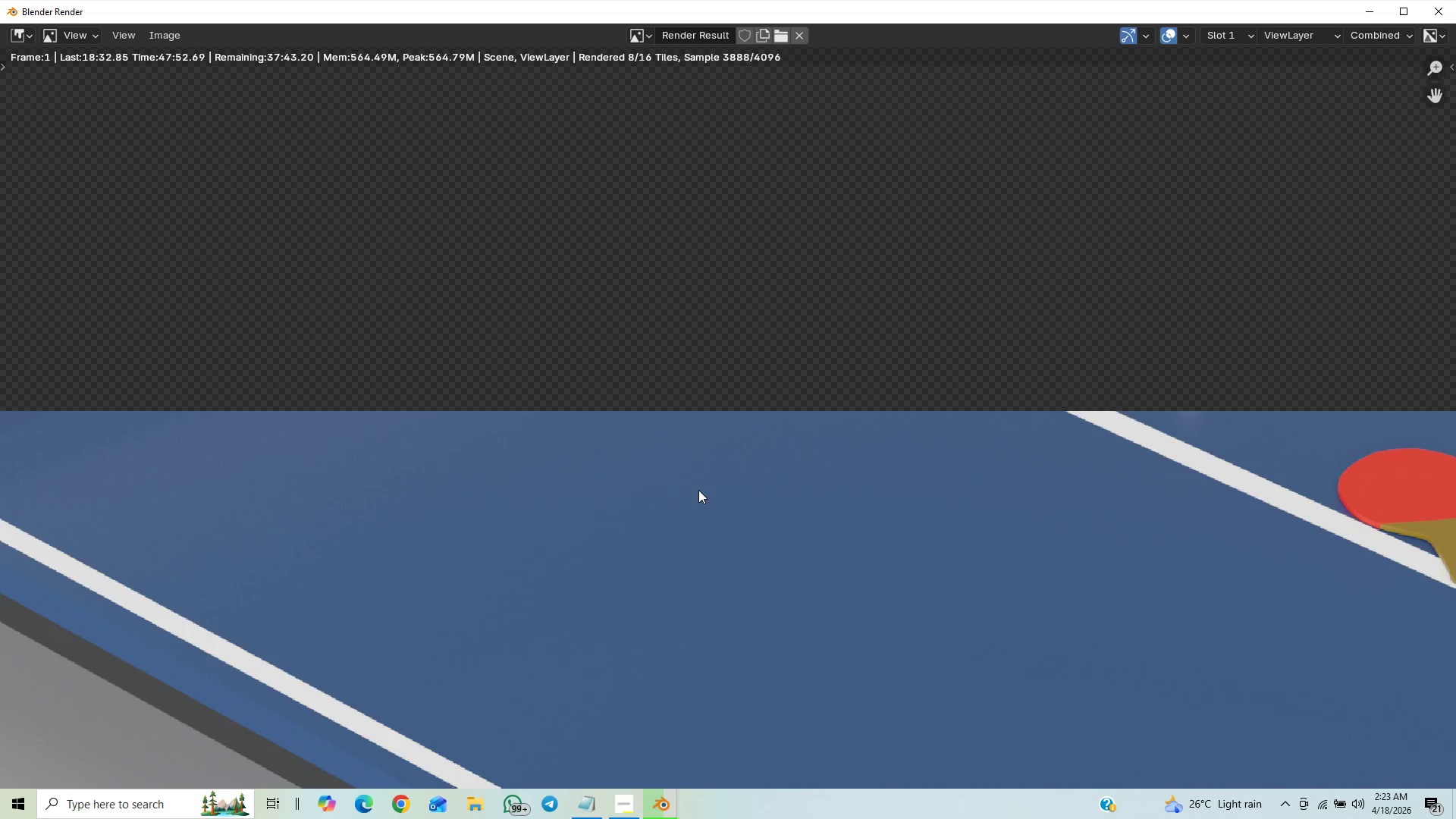 
scroll: coordinate [698, 489], scroll_direction: down, amount: 21.0
 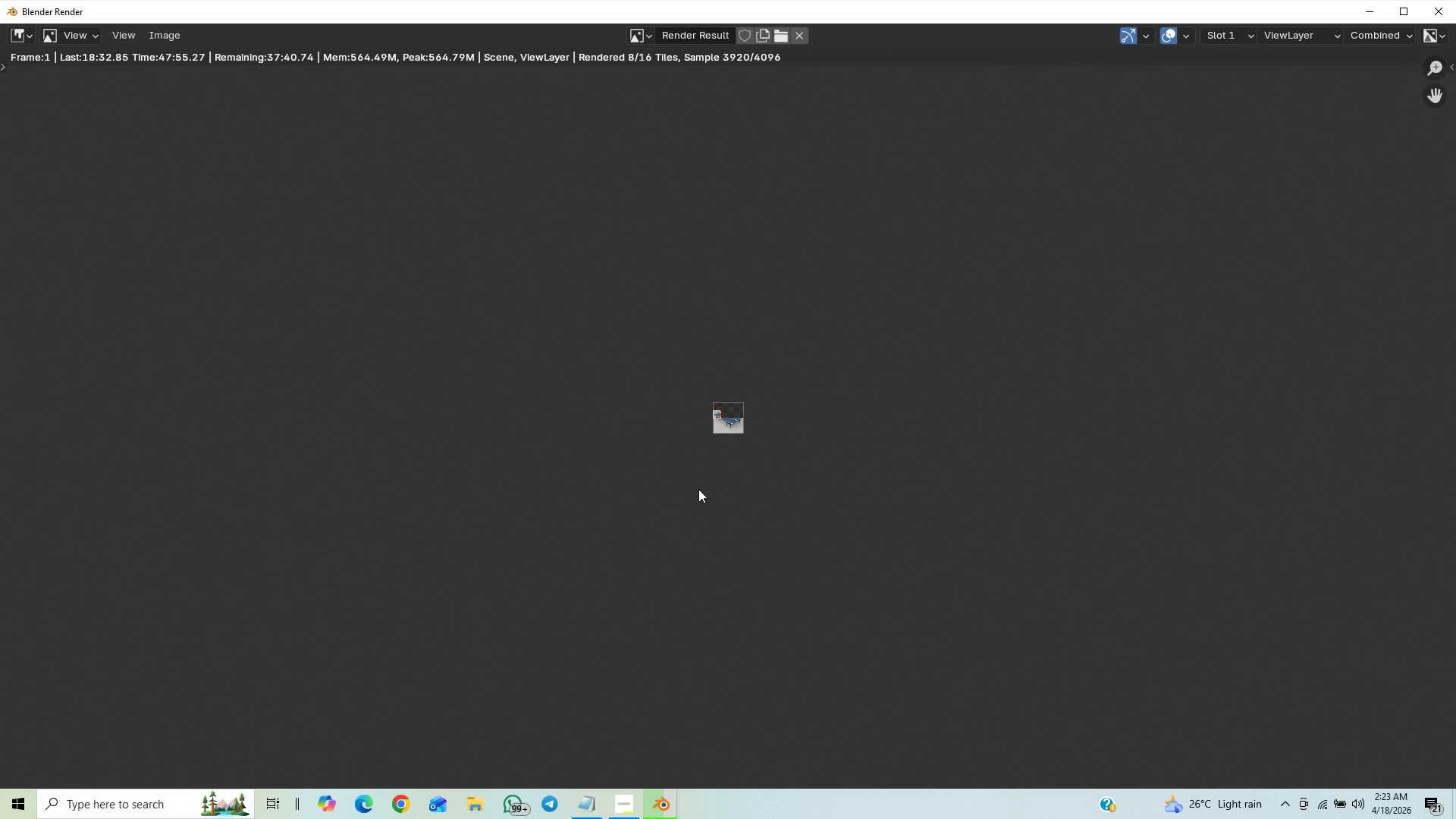 
scroll: coordinate [698, 484], scroll_direction: up, amount: 14.0
 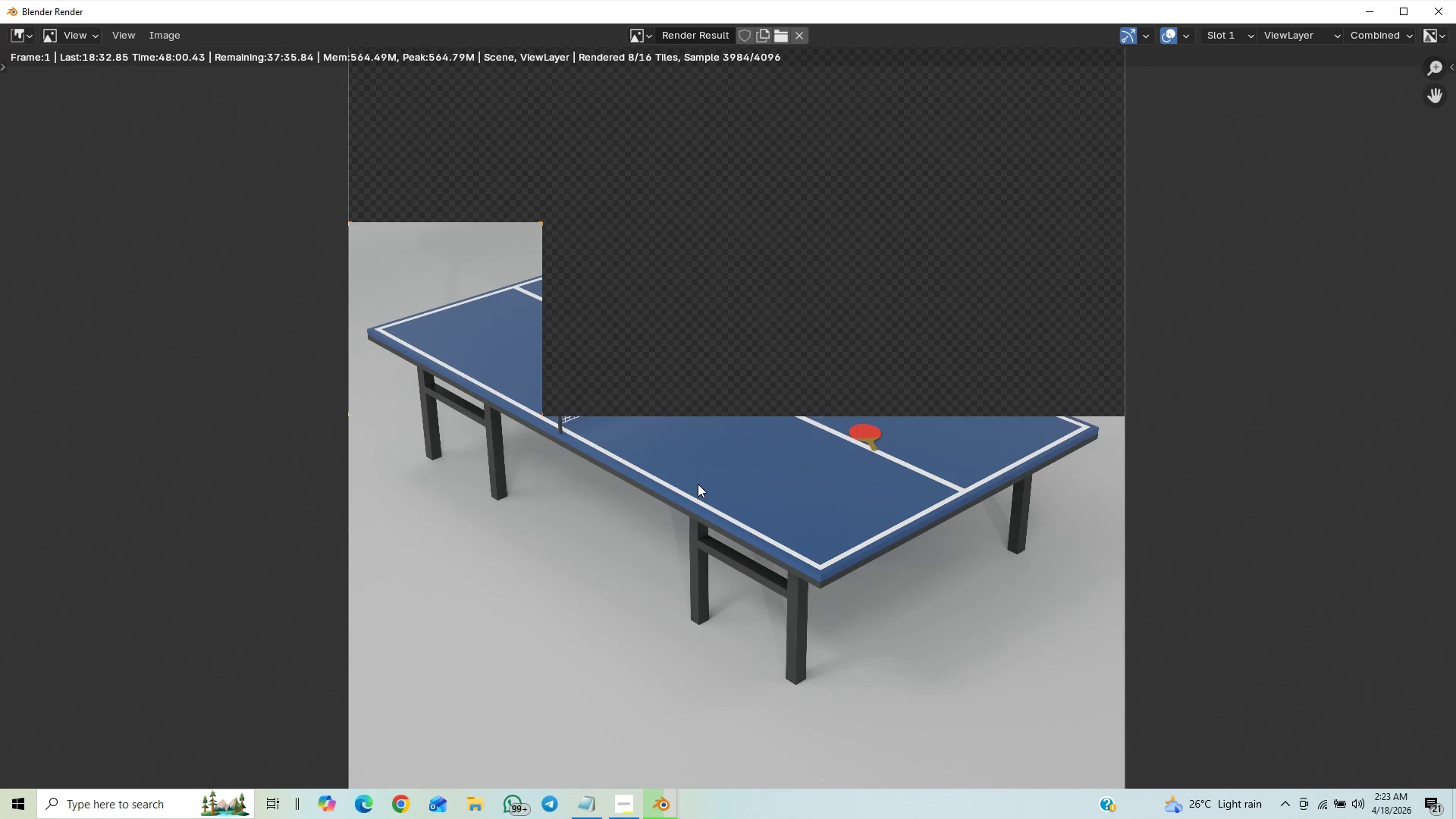 
scroll: coordinate [698, 482], scroll_direction: down, amount: 19.0
 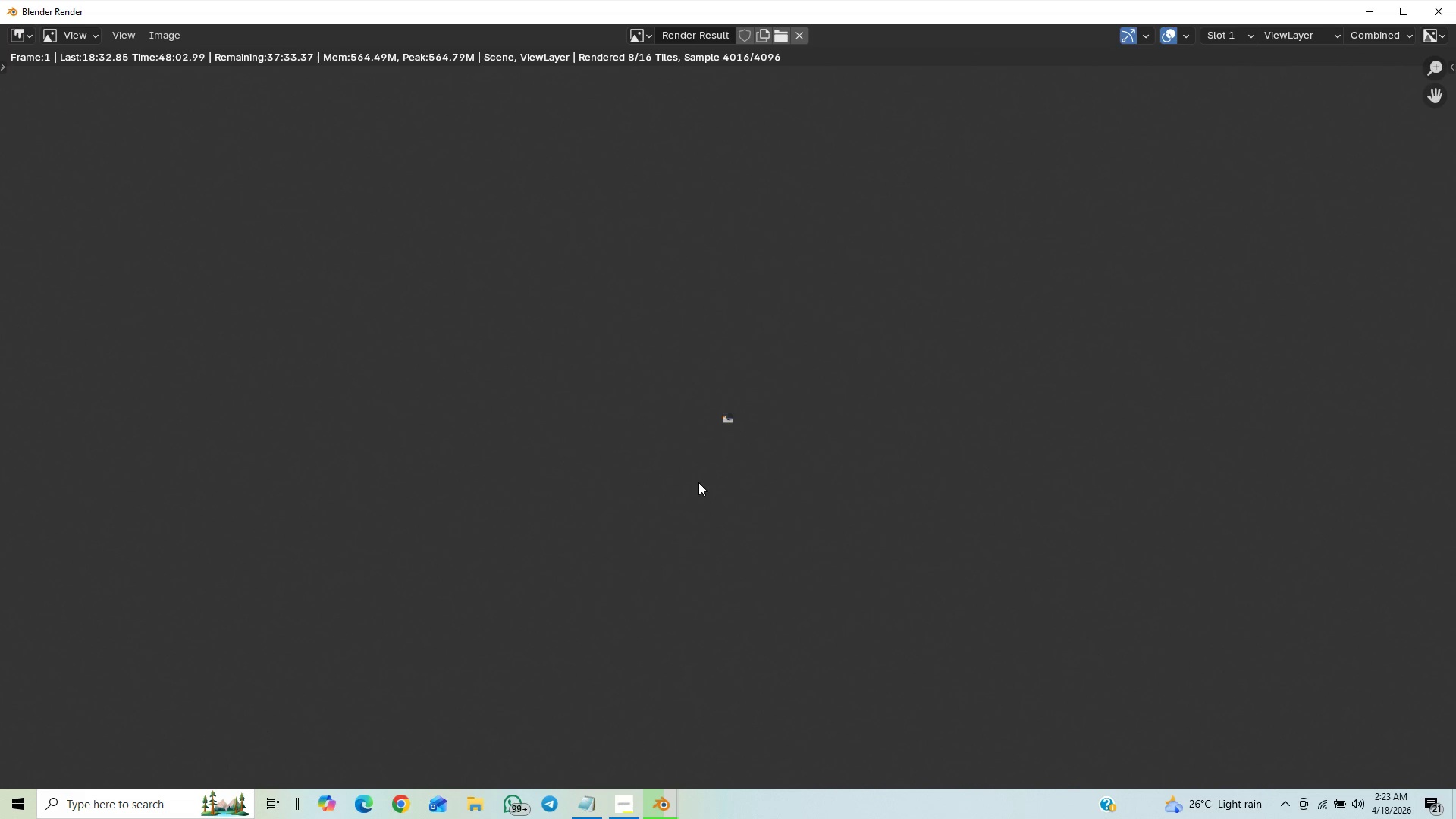 
scroll: coordinate [712, 447], scroll_direction: up, amount: 20.0
 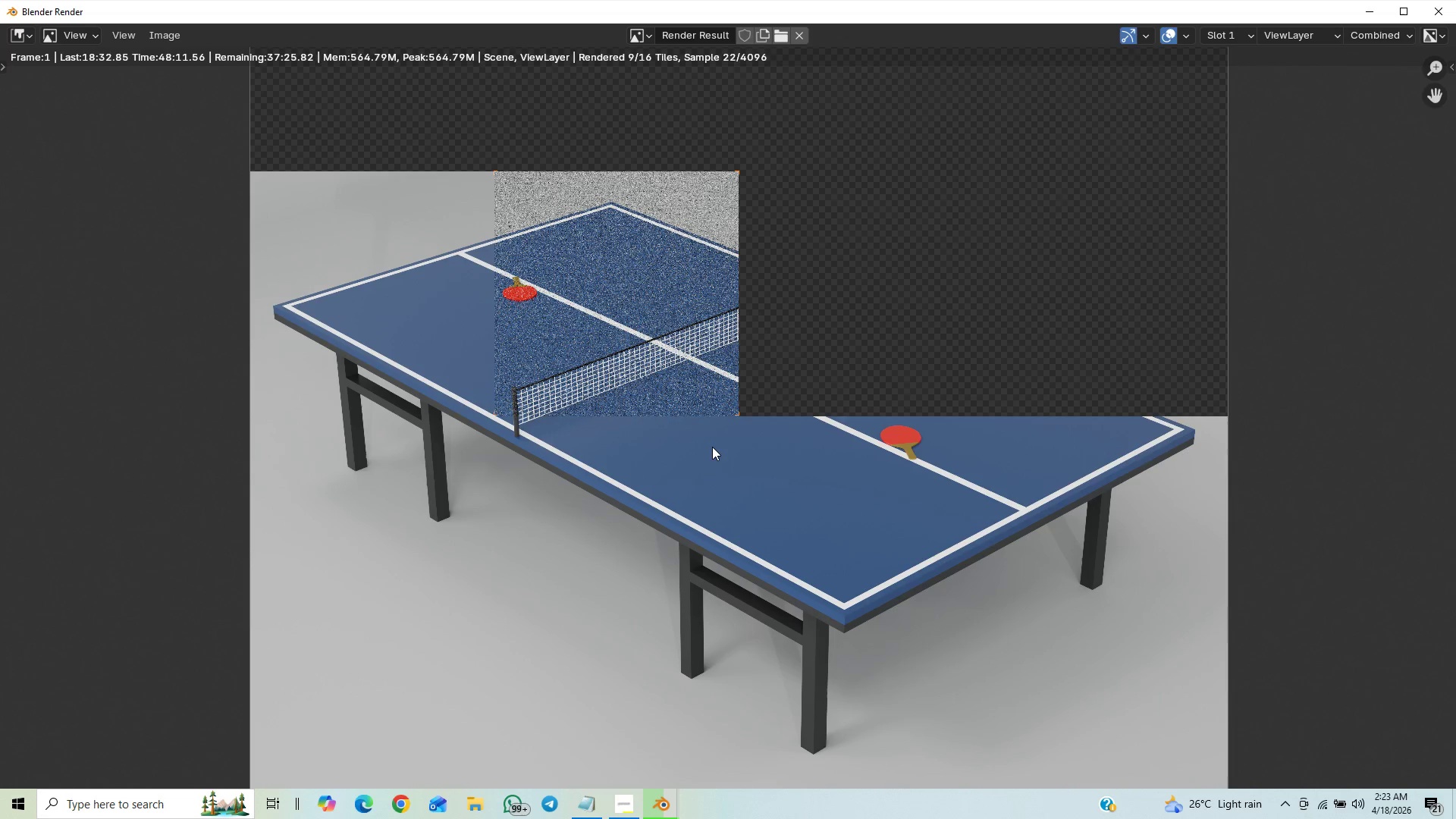 
scroll: coordinate [700, 461], scroll_direction: down, amount: 16.0
 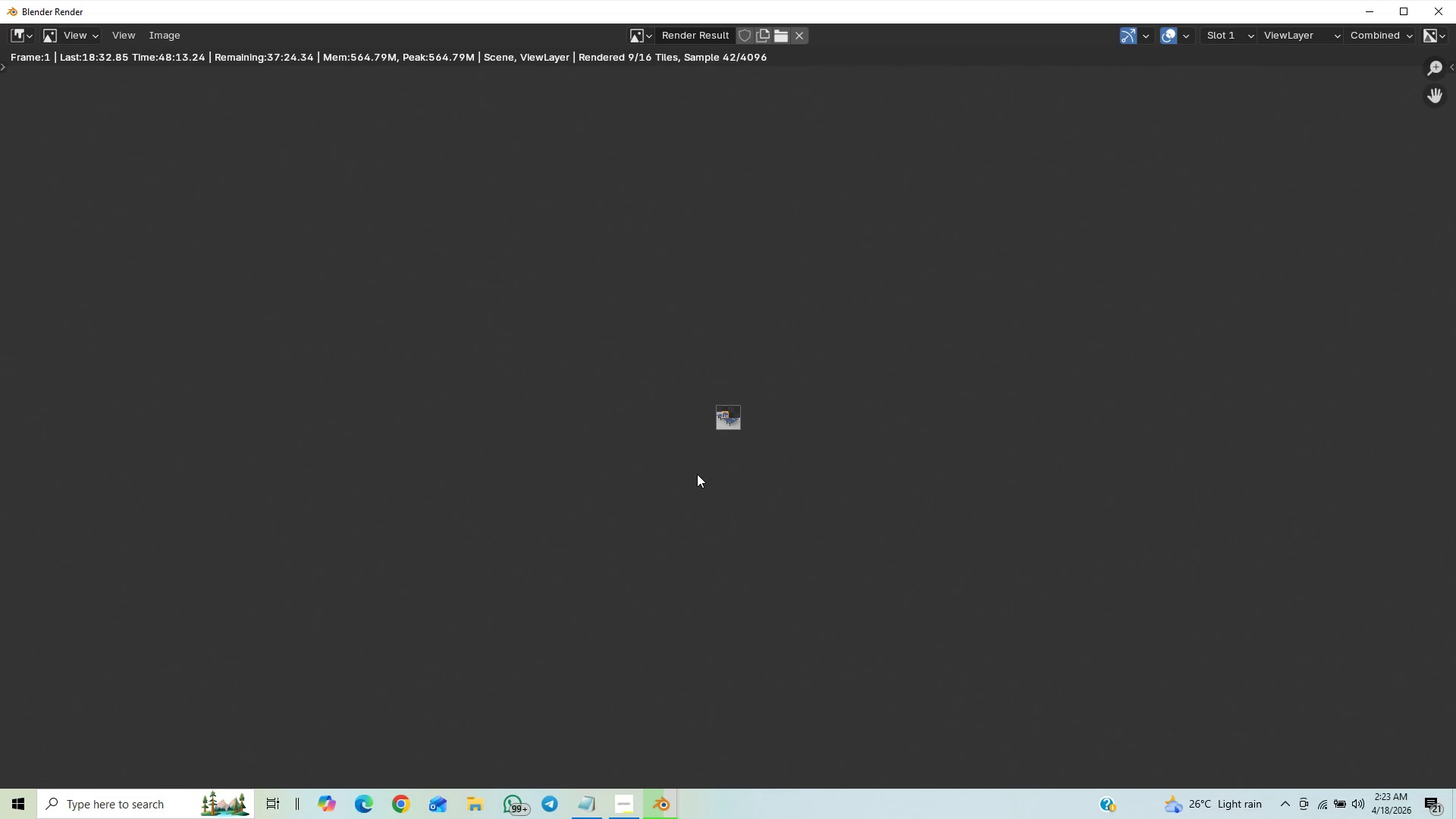 
scroll: coordinate [702, 447], scroll_direction: up, amount: 15.0
 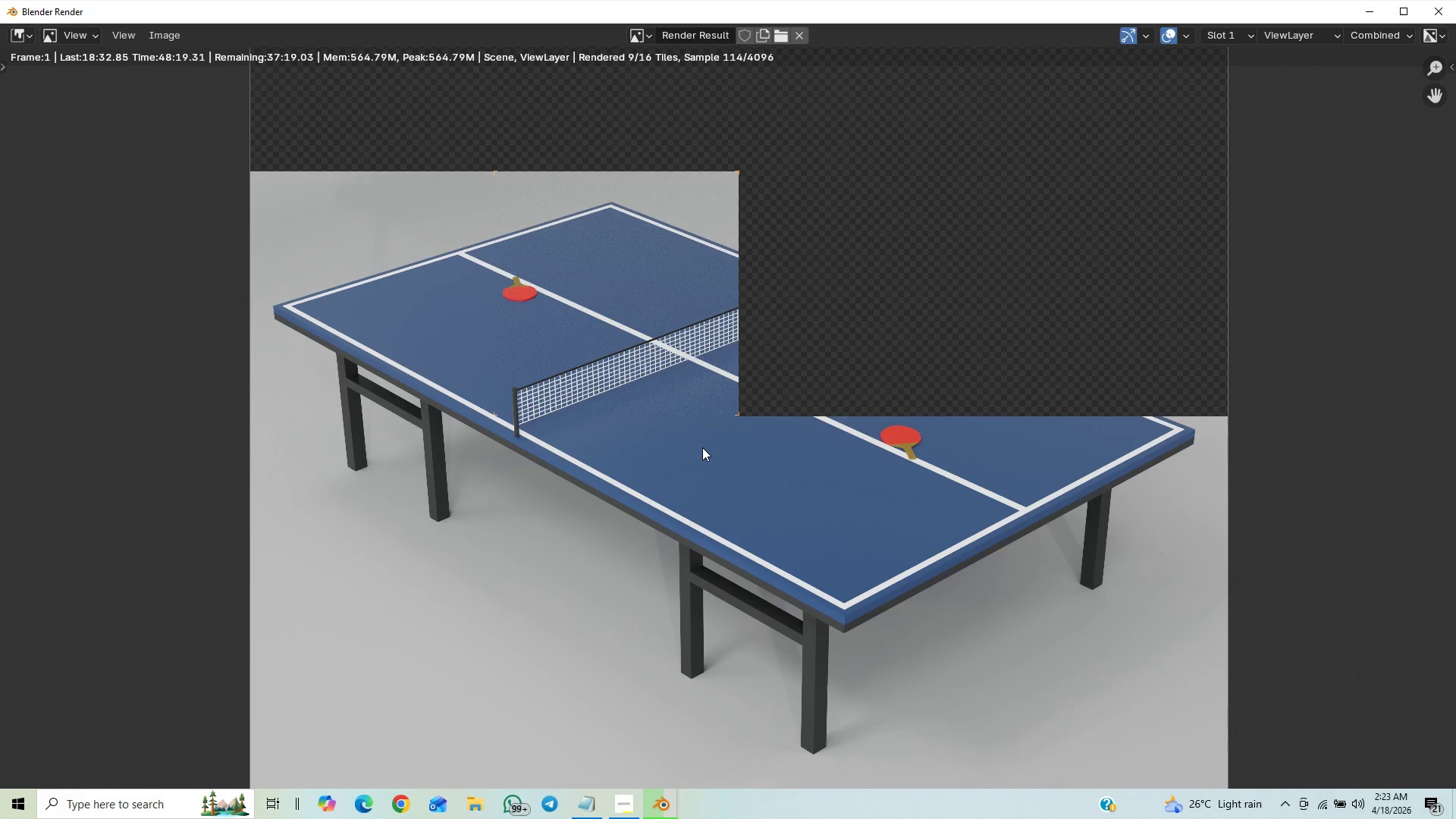 
scroll: coordinate [684, 465], scroll_direction: down, amount: 14.0
 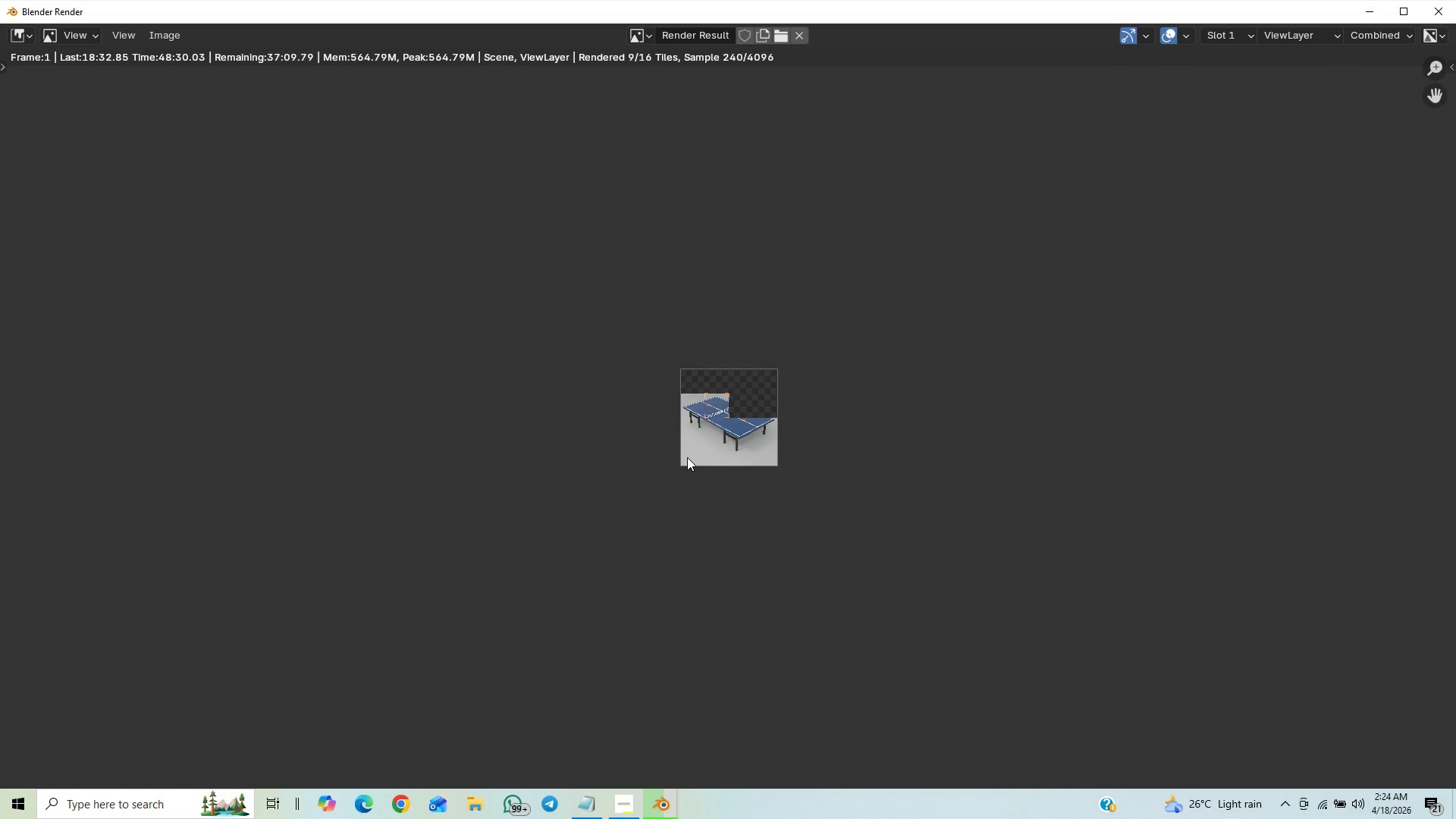 
scroll: coordinate [687, 457], scroll_direction: up, amount: 10.0
 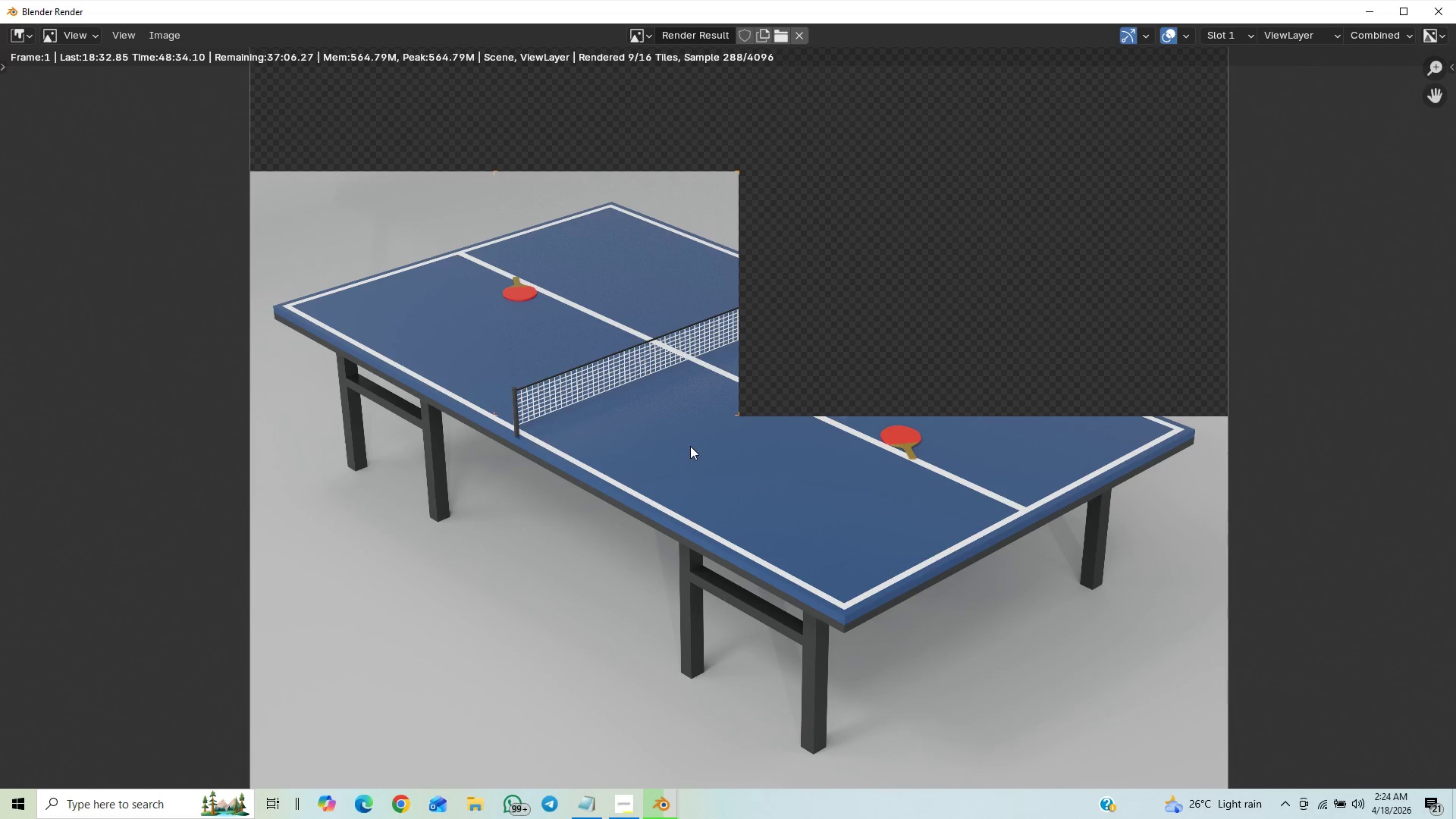 
scroll: coordinate [690, 444], scroll_direction: down, amount: 2.0
 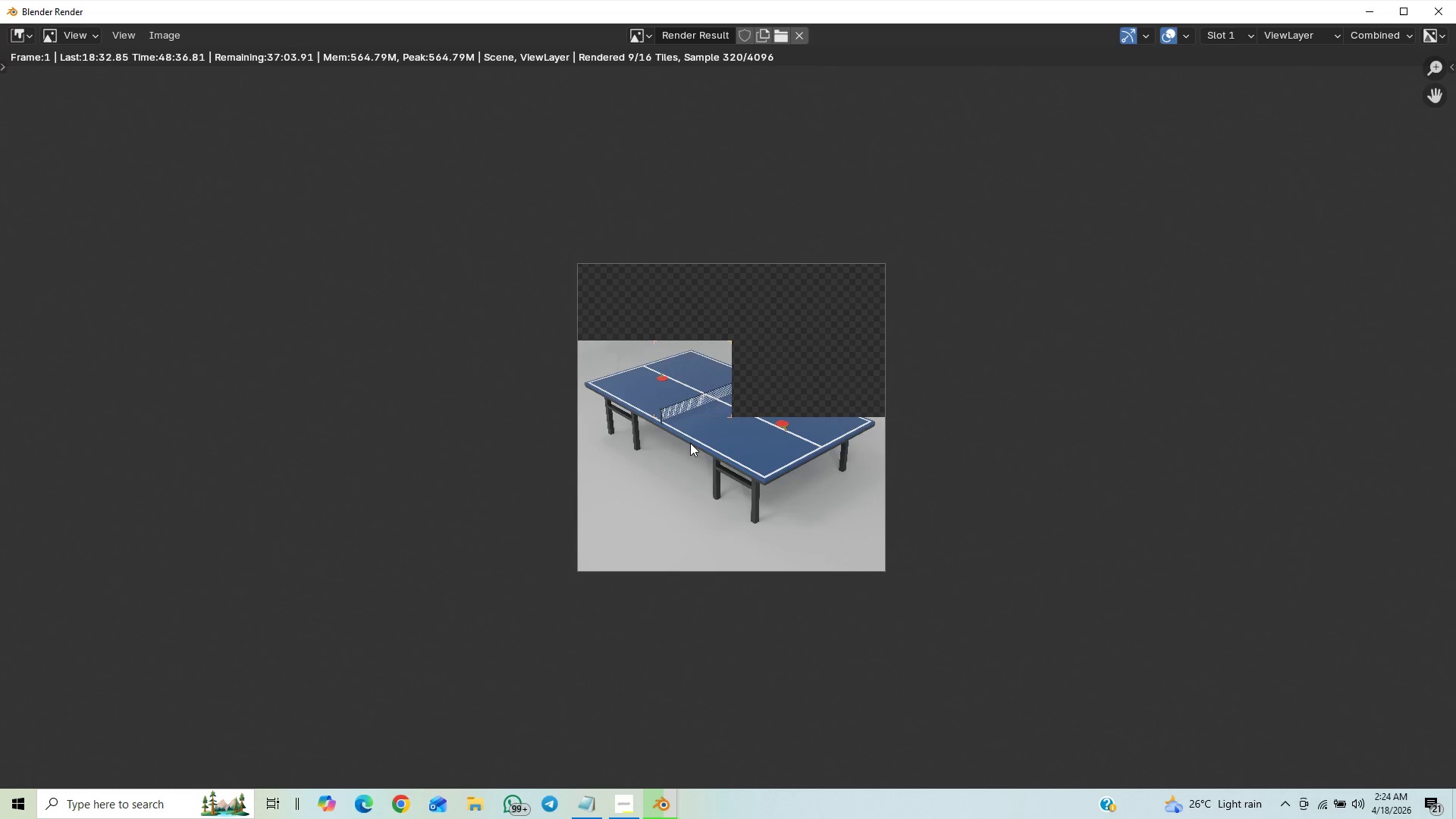 
scroll: coordinate [690, 443], scroll_direction: up, amount: 1.0
 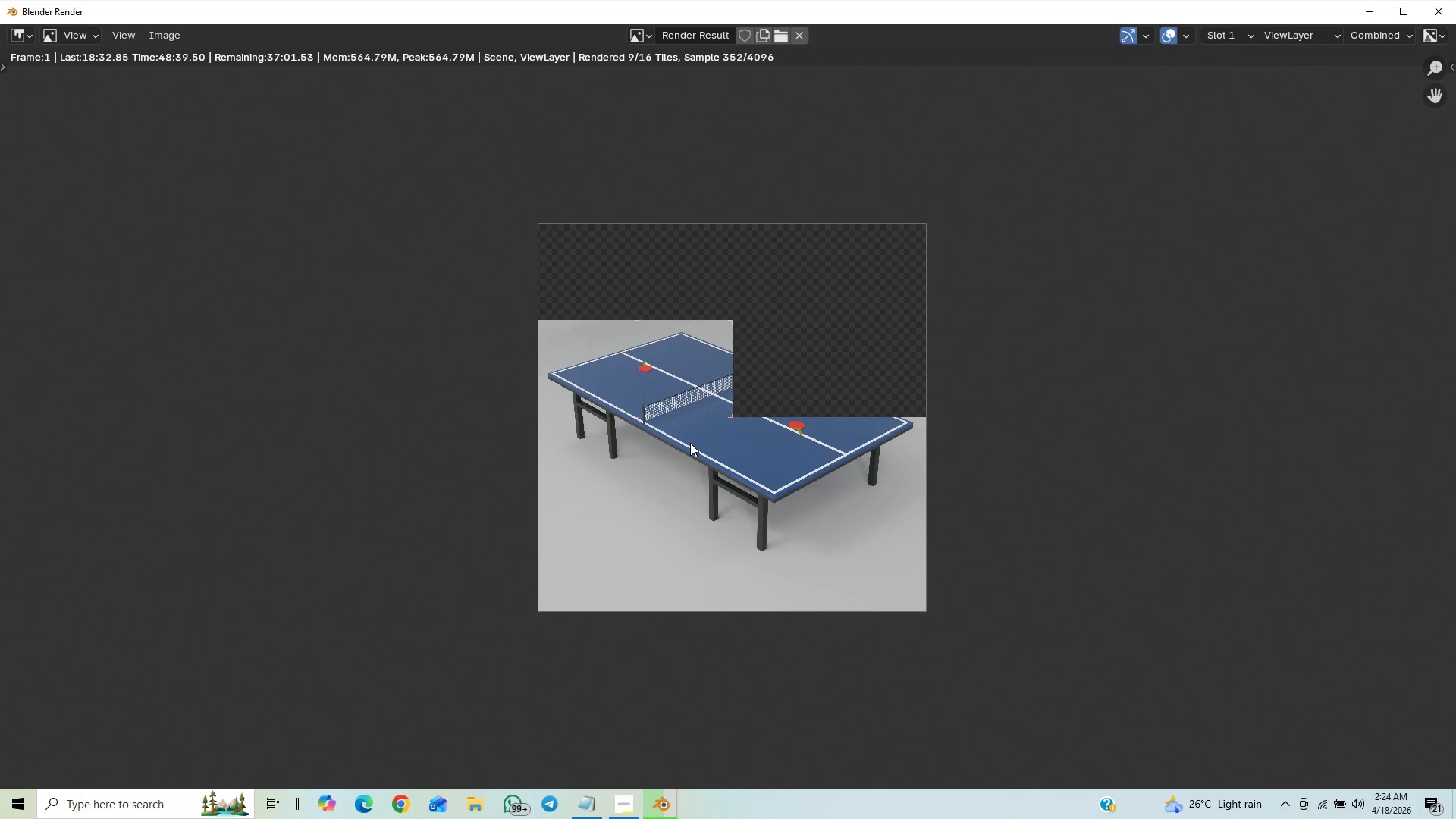 
scroll: coordinate [695, 423], scroll_direction: down, amount: 4.0
 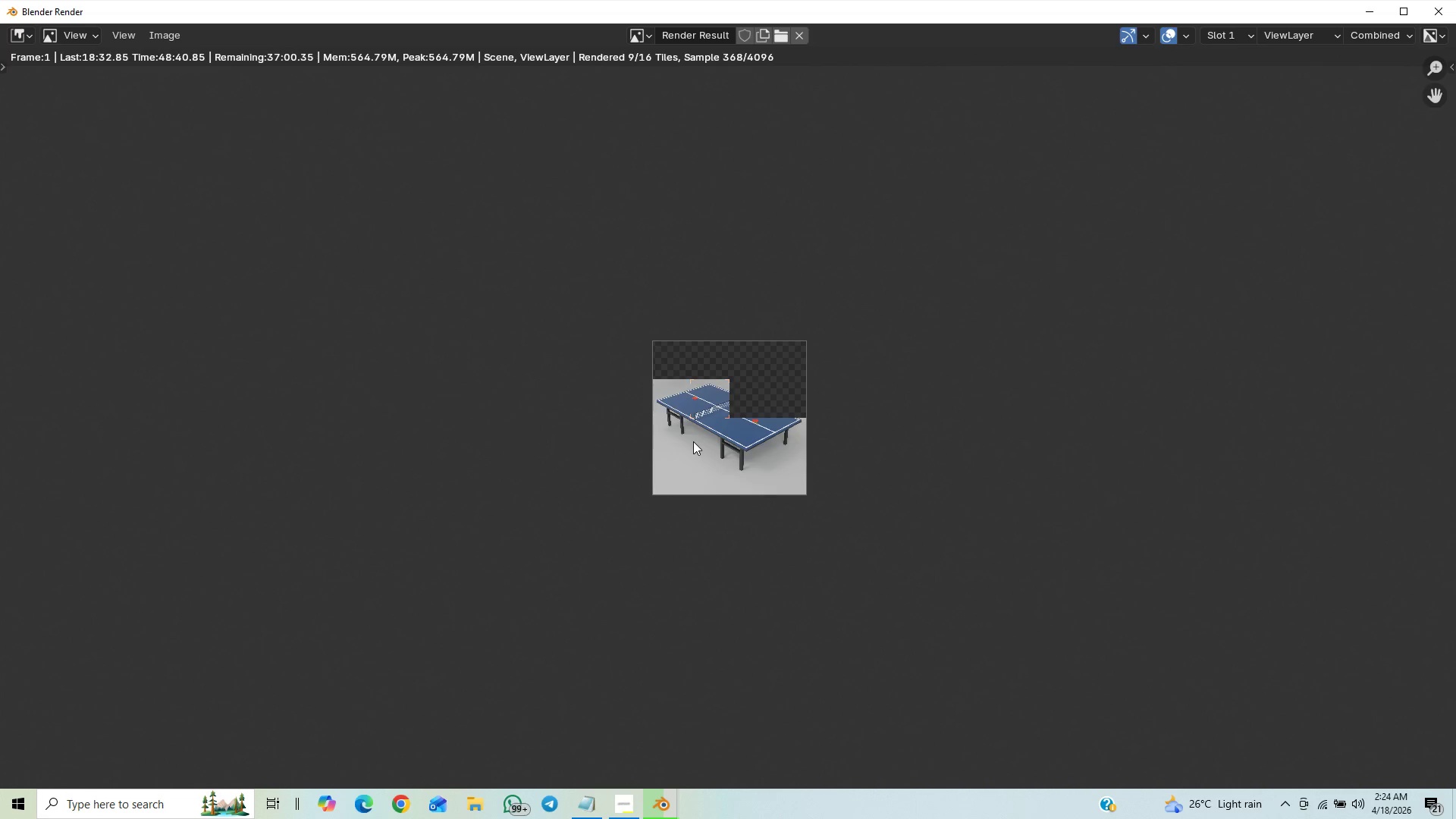 
scroll: coordinate [692, 437], scroll_direction: up, amount: 17.0
 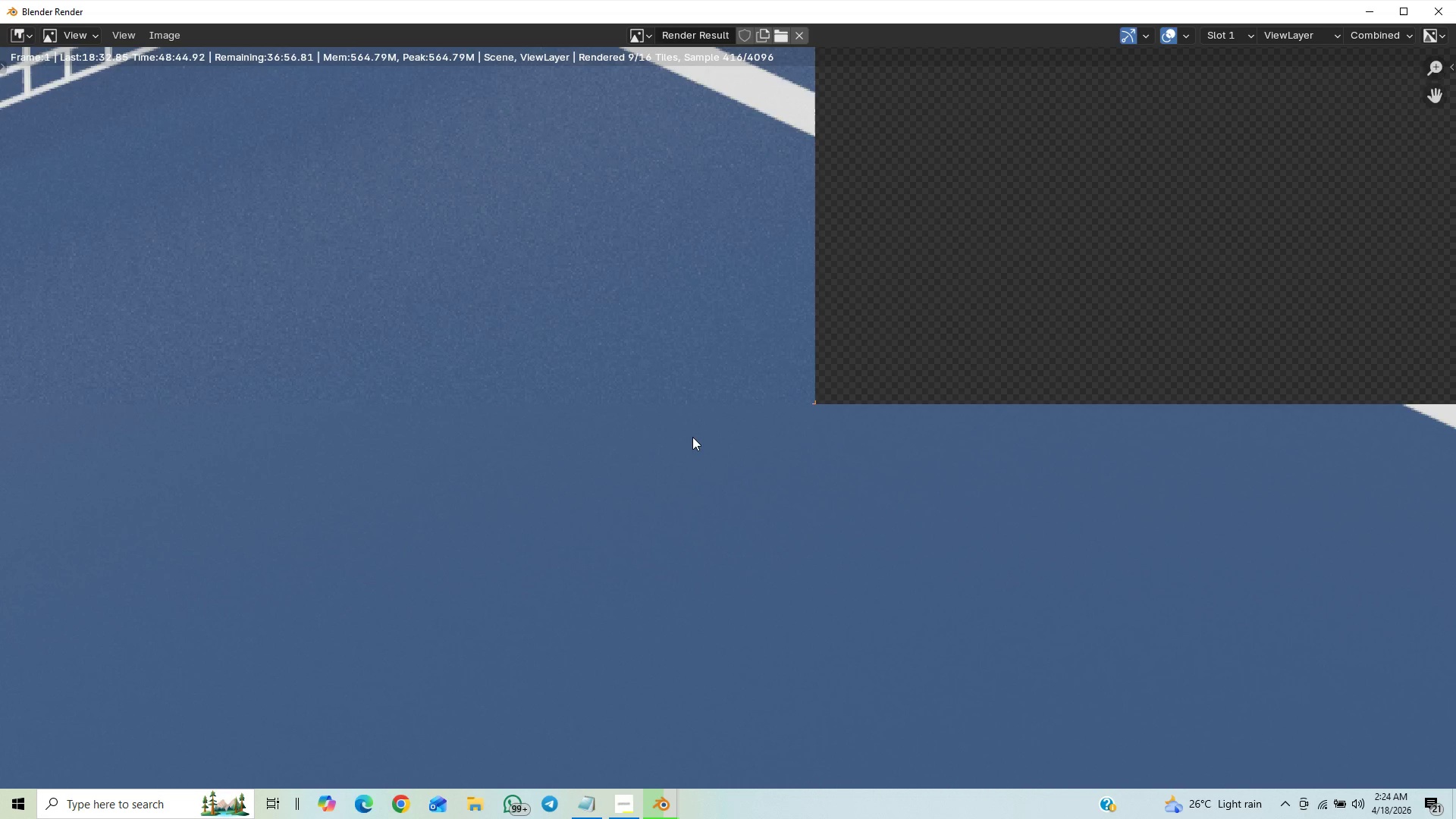 
scroll: coordinate [692, 435], scroll_direction: down, amount: 14.0
 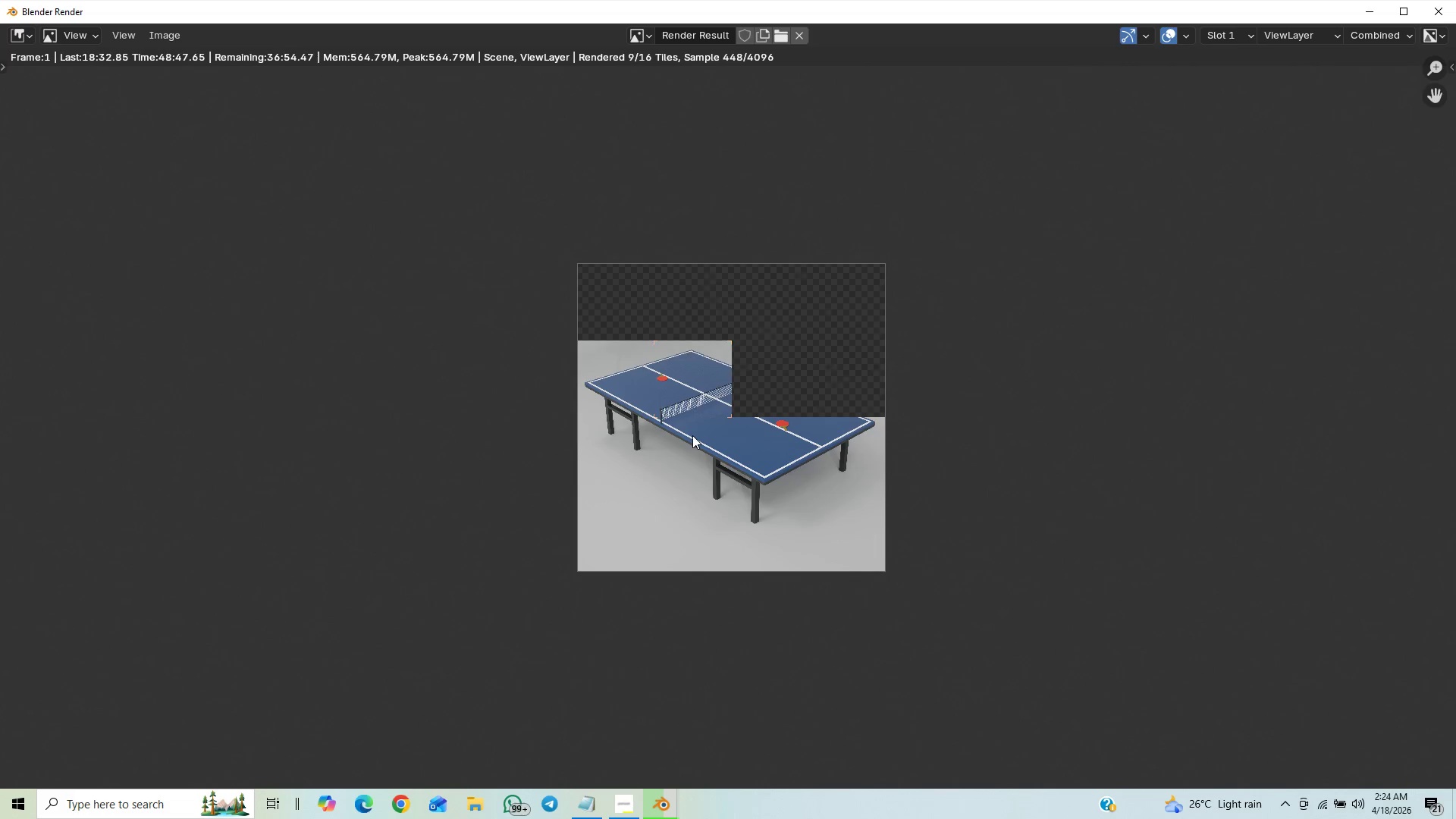 
scroll: coordinate [692, 435], scroll_direction: up, amount: 2.0
 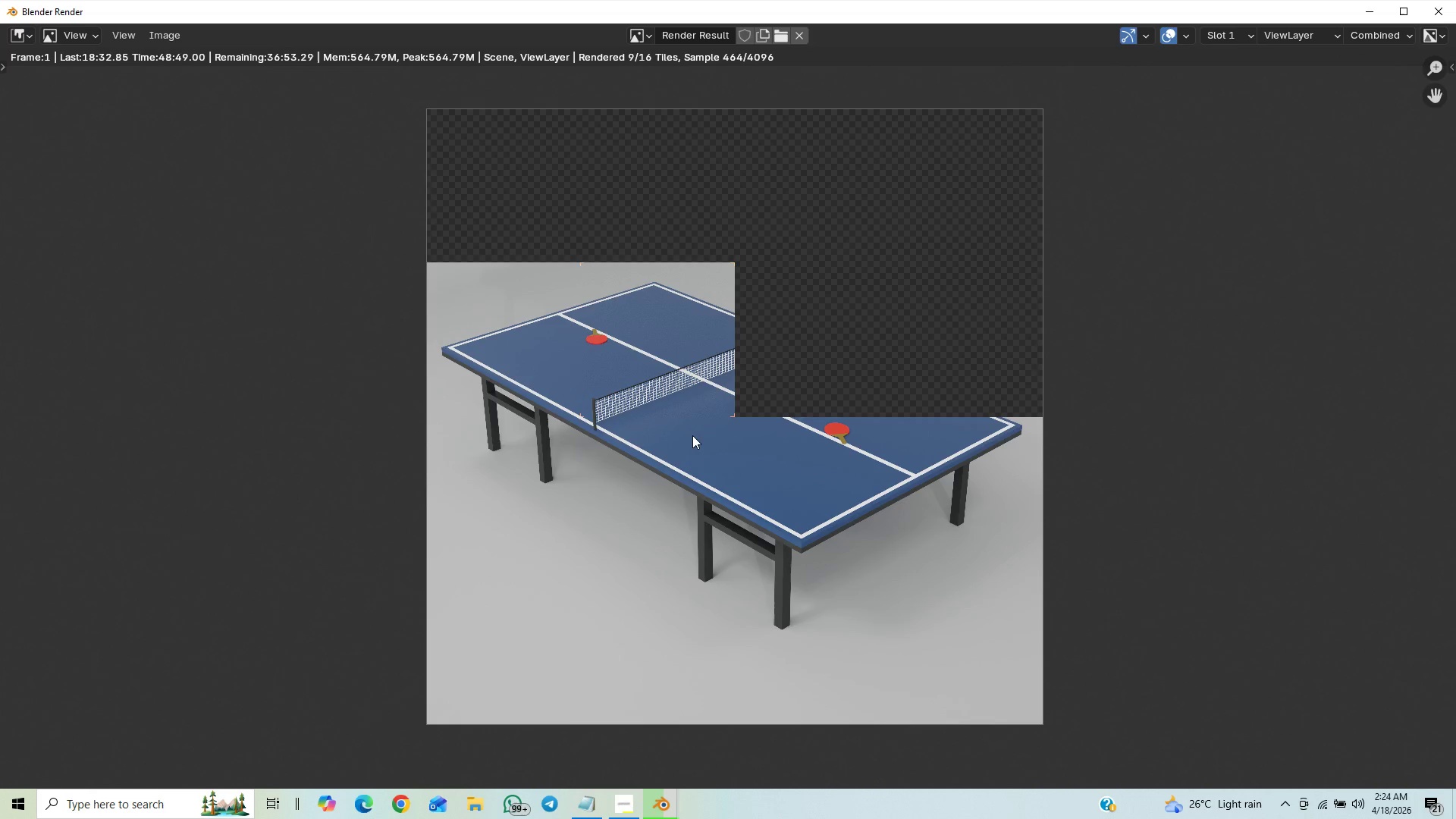 
scroll: coordinate [689, 426], scroll_direction: down, amount: 7.0
 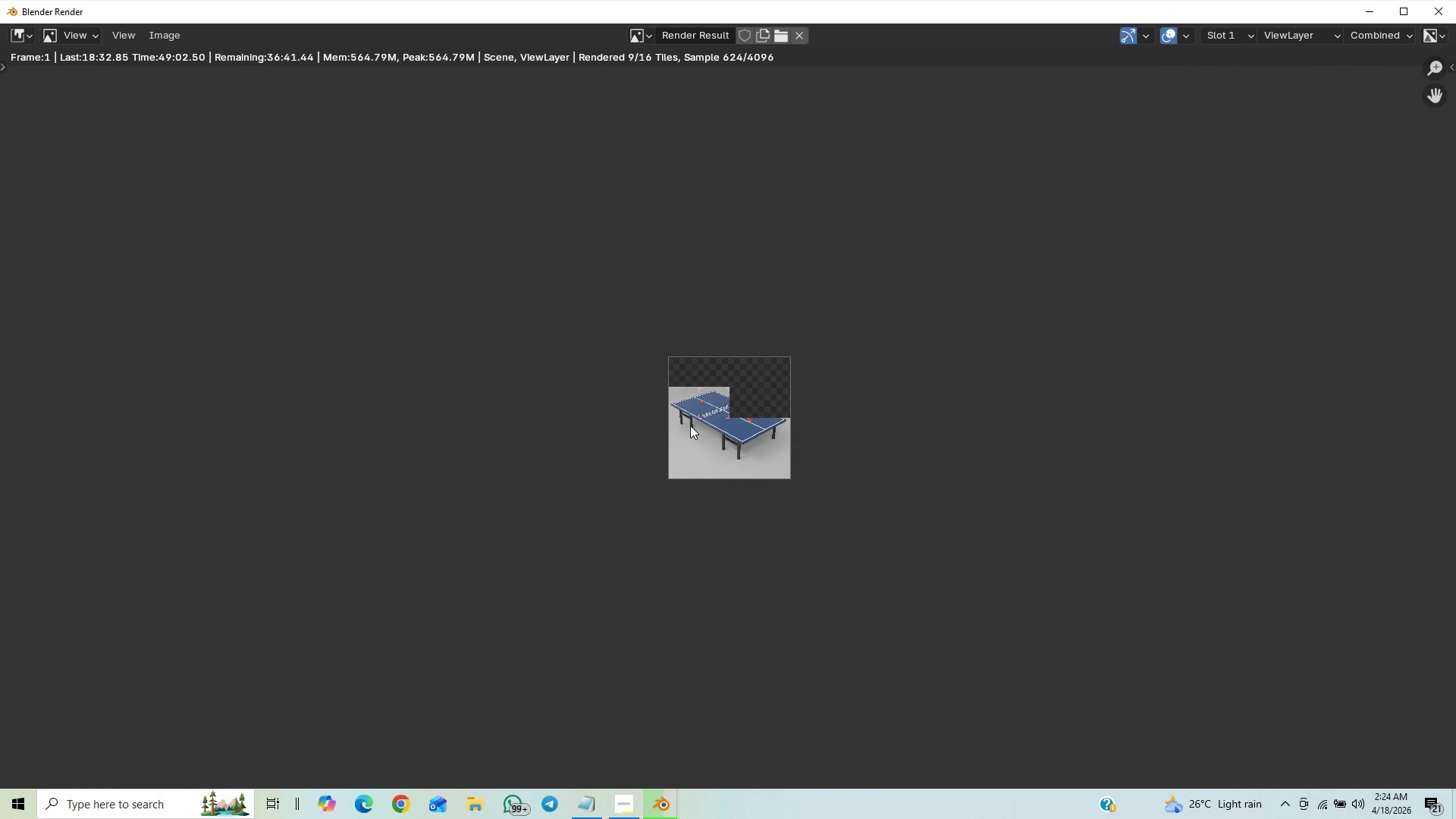 
scroll: coordinate [690, 425], scroll_direction: down, amount: 1.0
 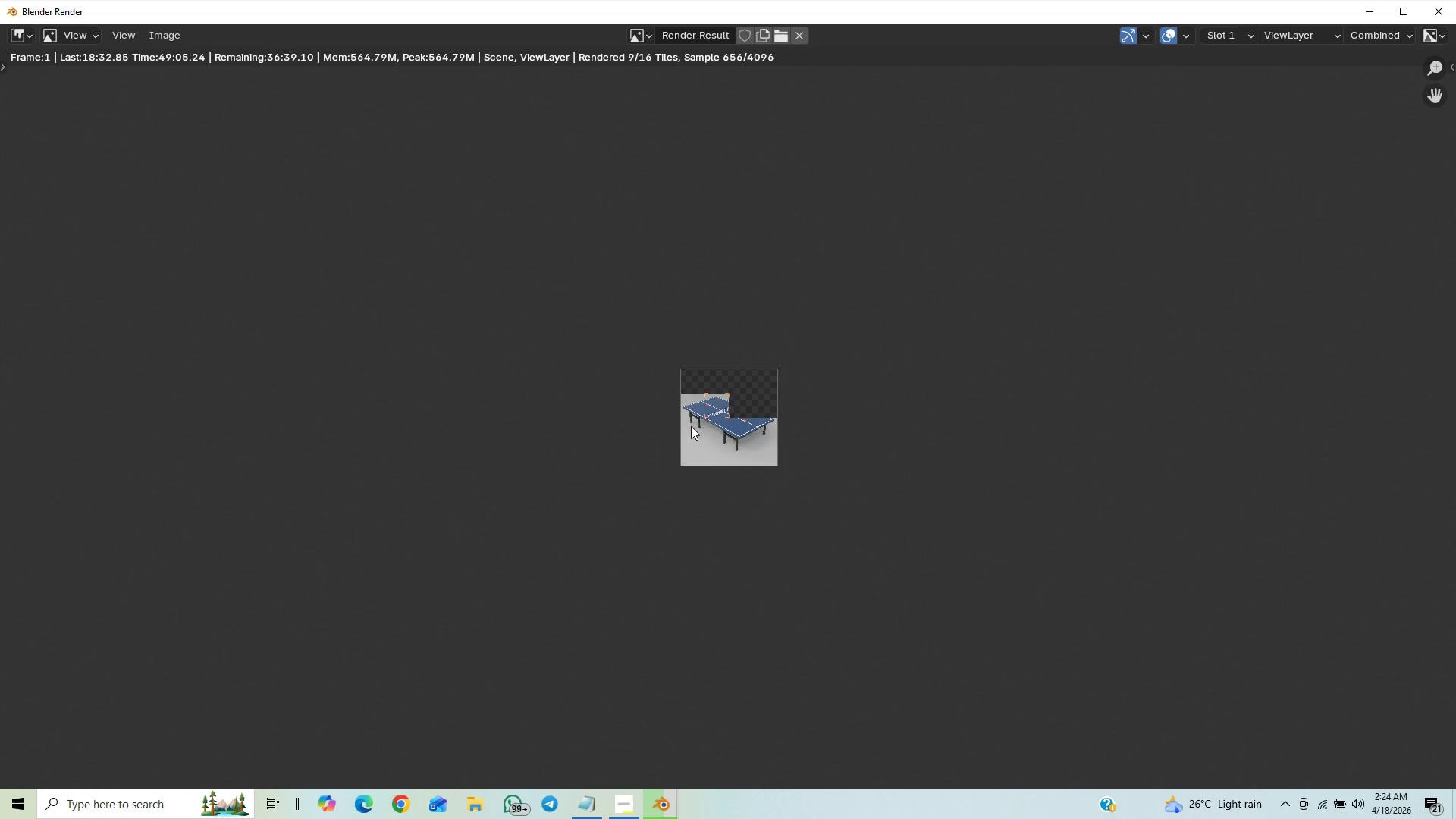 
scroll: coordinate [691, 426], scroll_direction: up, amount: 26.0
 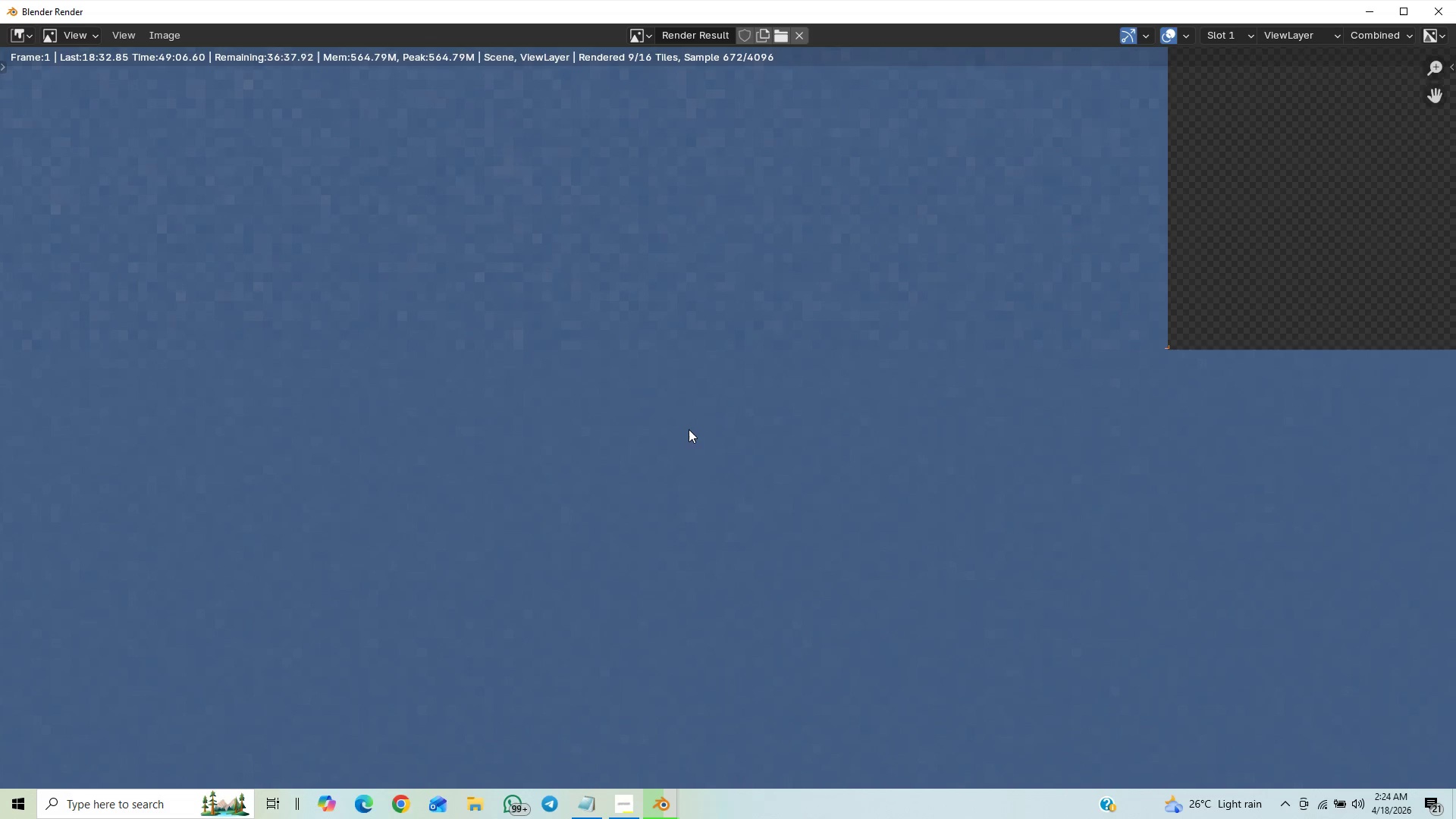 
scroll: coordinate [684, 432], scroll_direction: down, amount: 22.0
 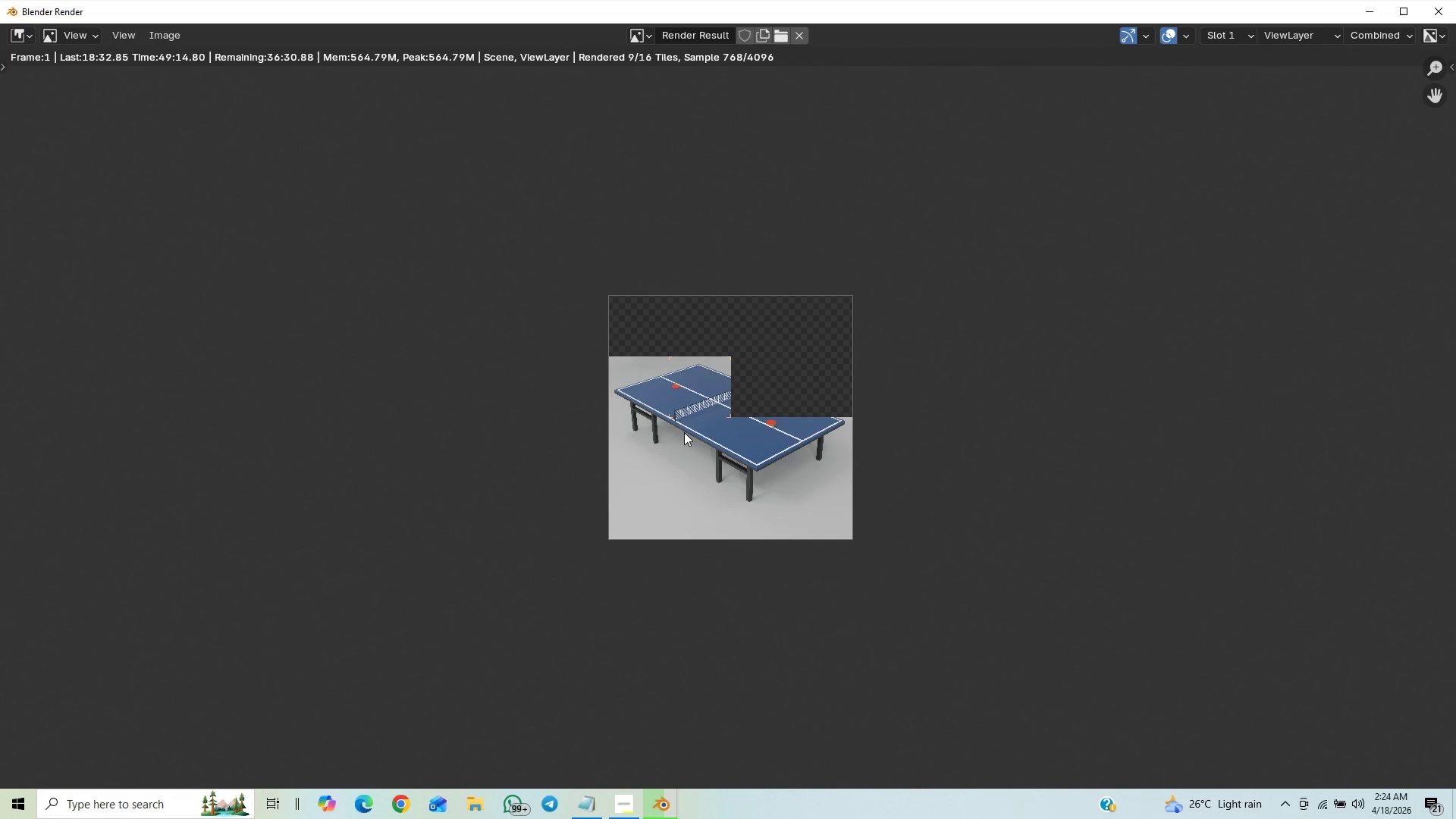 
scroll: coordinate [686, 418], scroll_direction: up, amount: 12.0
 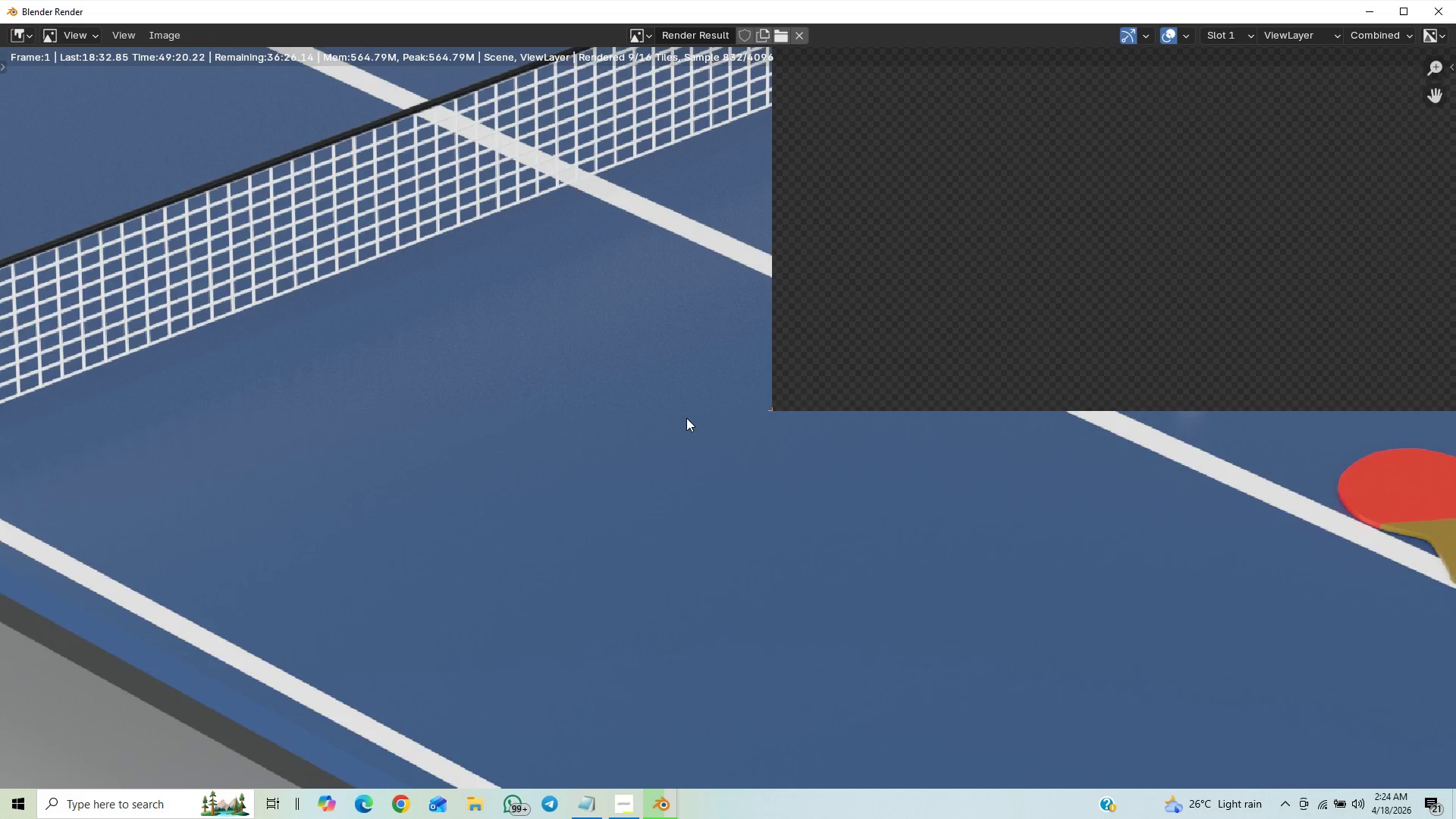 
scroll: coordinate [687, 416], scroll_direction: down, amount: 27.0
 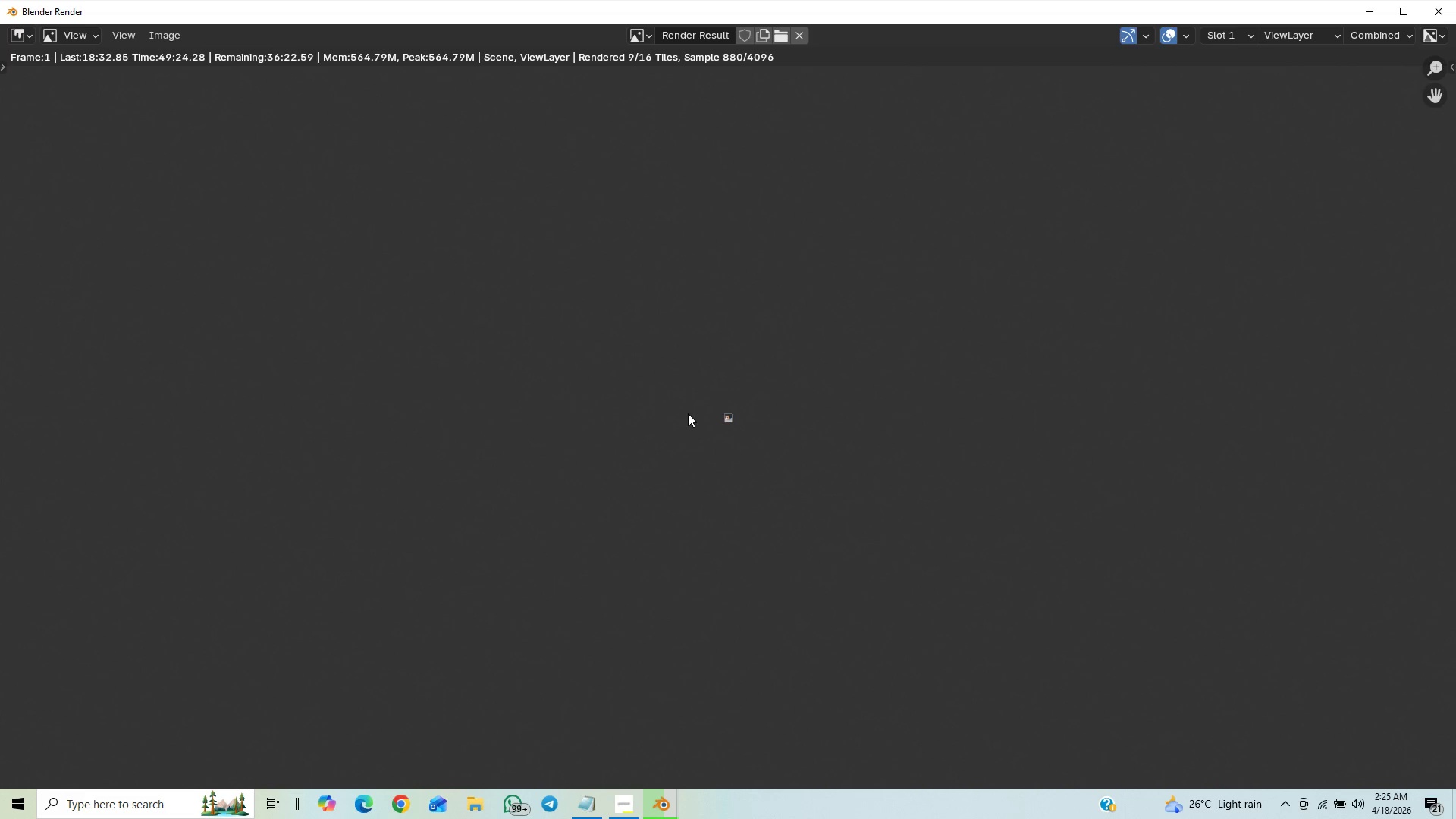 
scroll: coordinate [689, 409], scroll_direction: up, amount: 19.0
 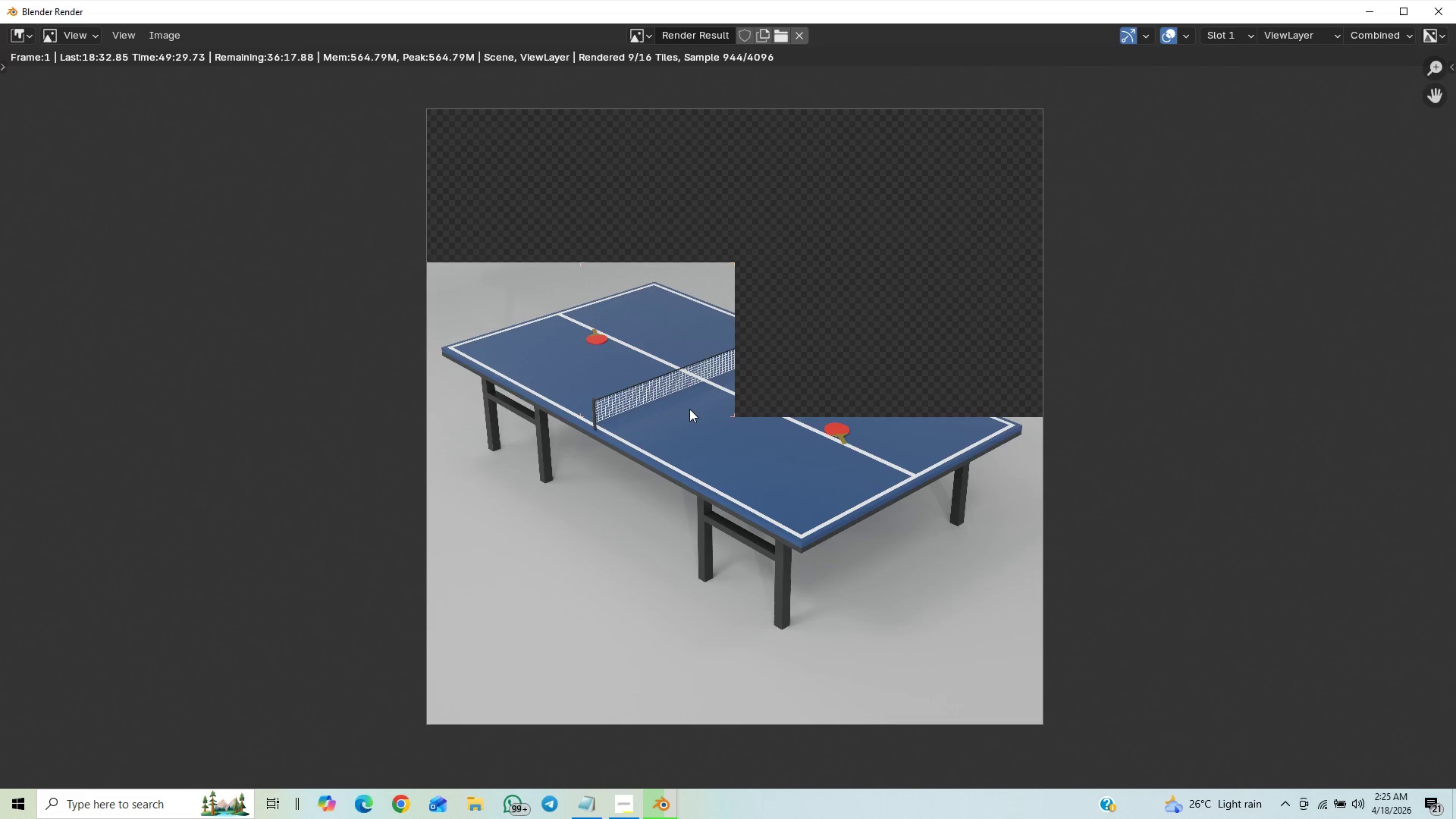 
scroll: coordinate [691, 409], scroll_direction: down, amount: 4.0
 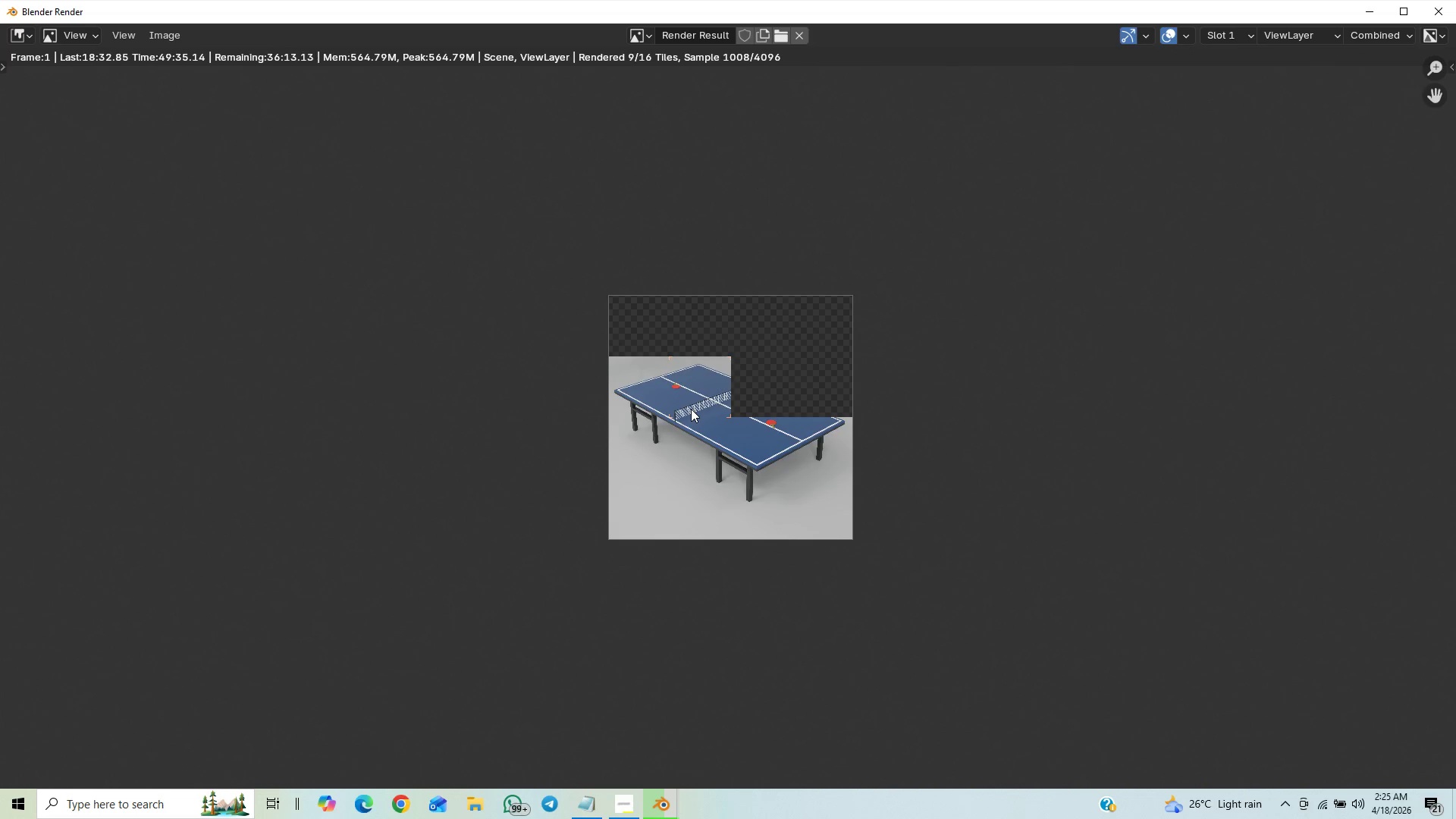 
scroll: coordinate [690, 408], scroll_direction: up, amount: 3.0
 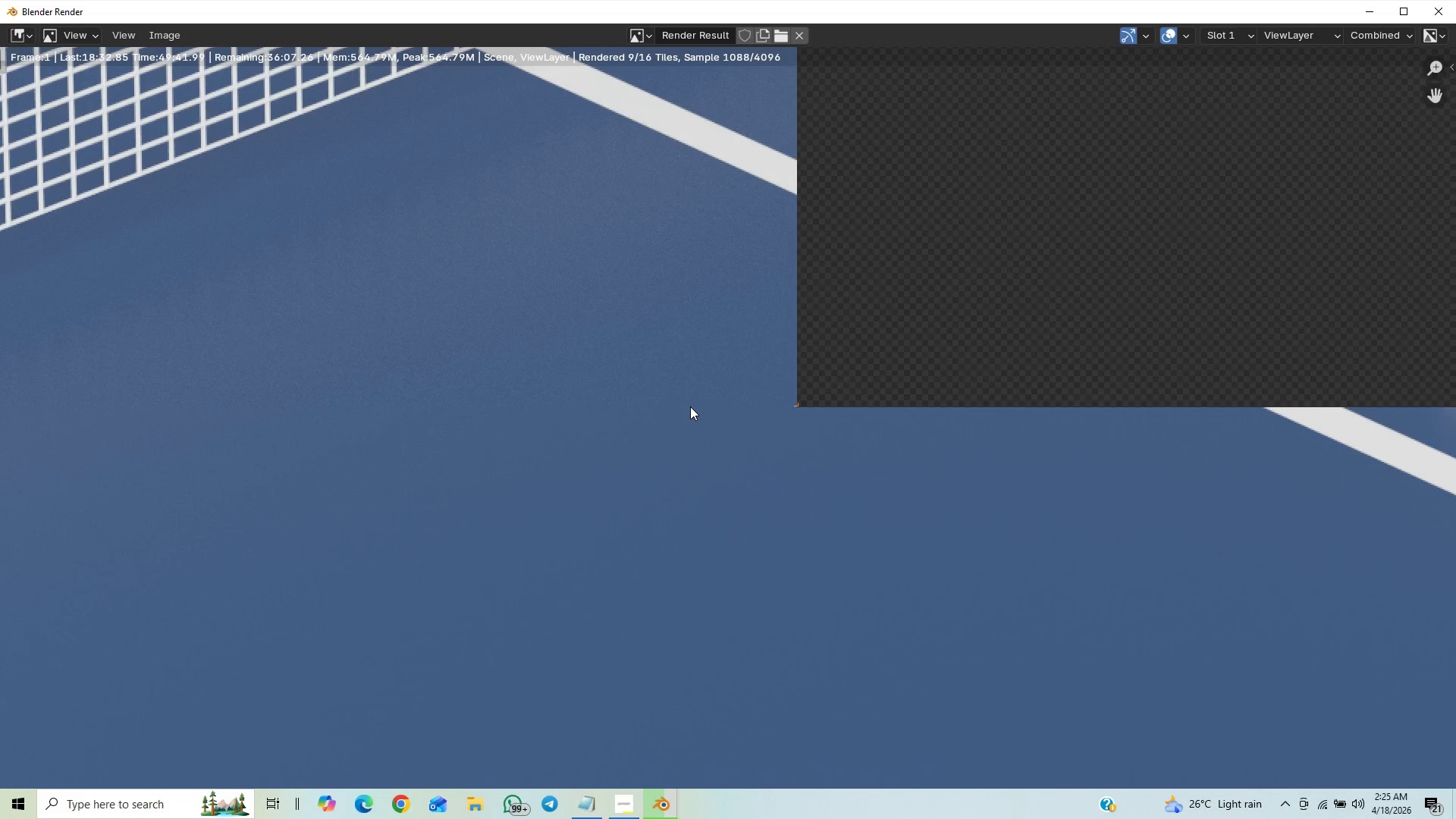 
scroll: coordinate [707, 351], scroll_direction: down, amount: 13.0
 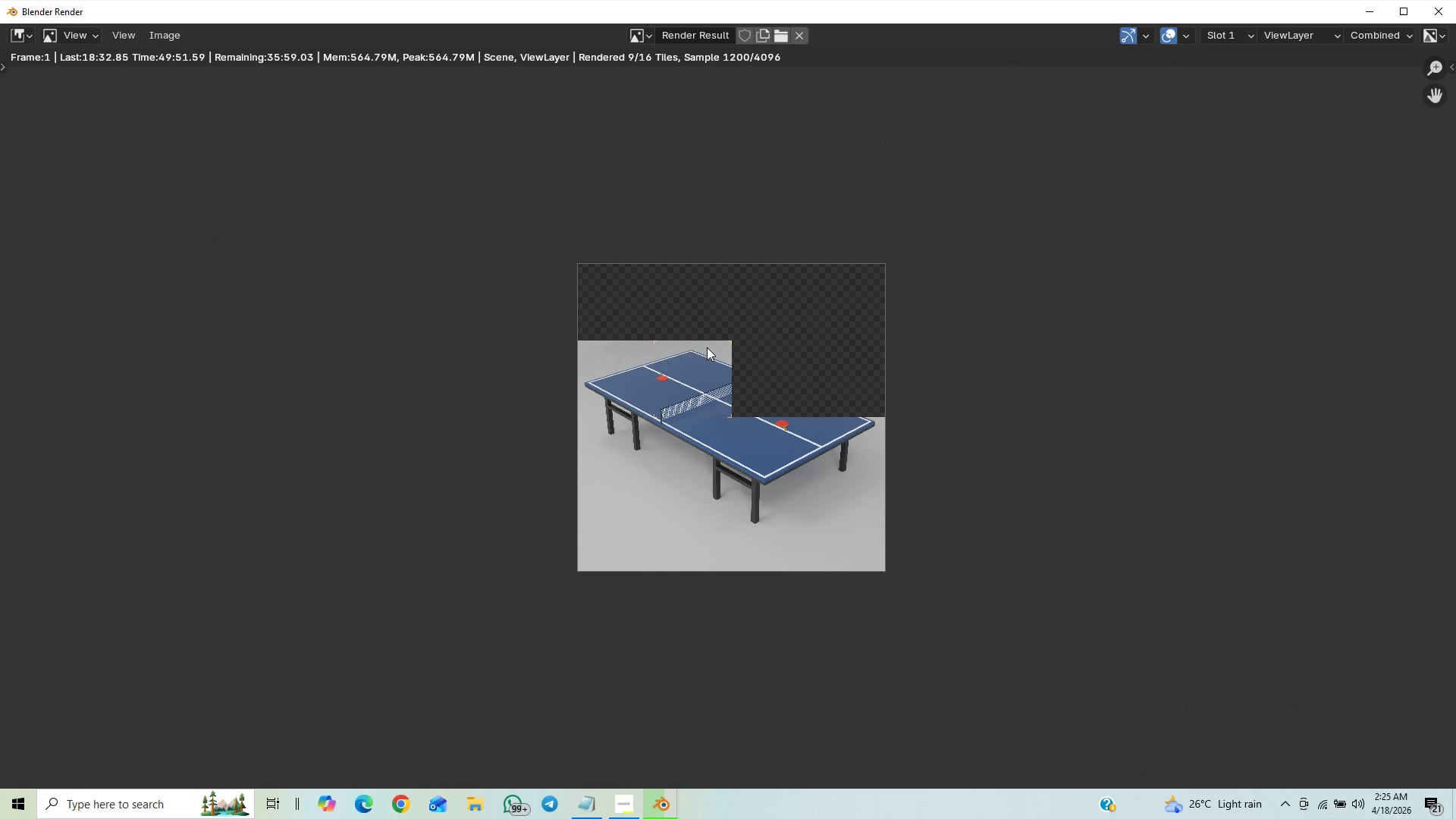 
scroll: coordinate [707, 344], scroll_direction: up, amount: 5.0
 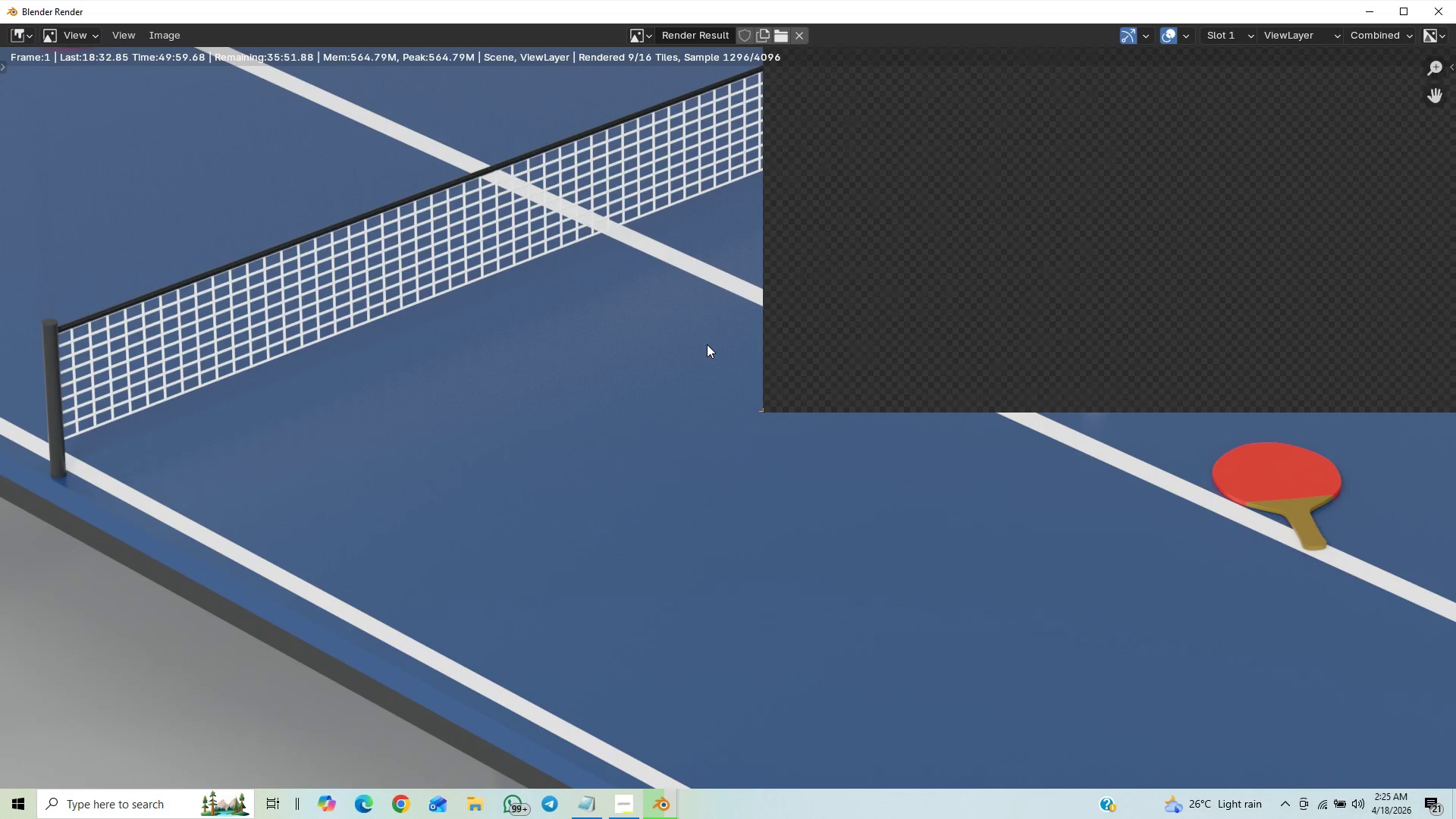 
scroll: coordinate [707, 344], scroll_direction: down, amount: 7.0
 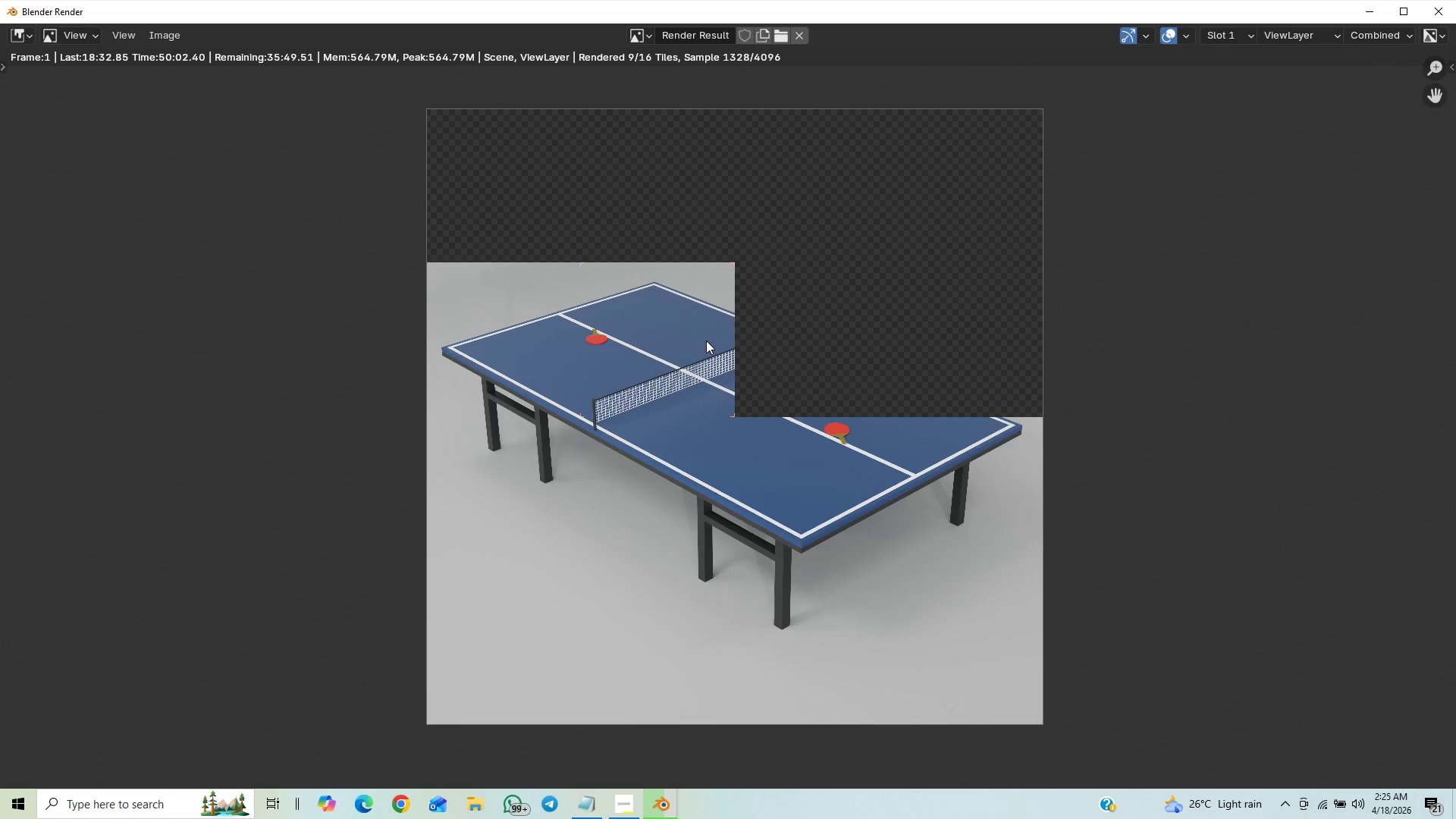 
scroll: coordinate [706, 341], scroll_direction: up, amount: 7.0
 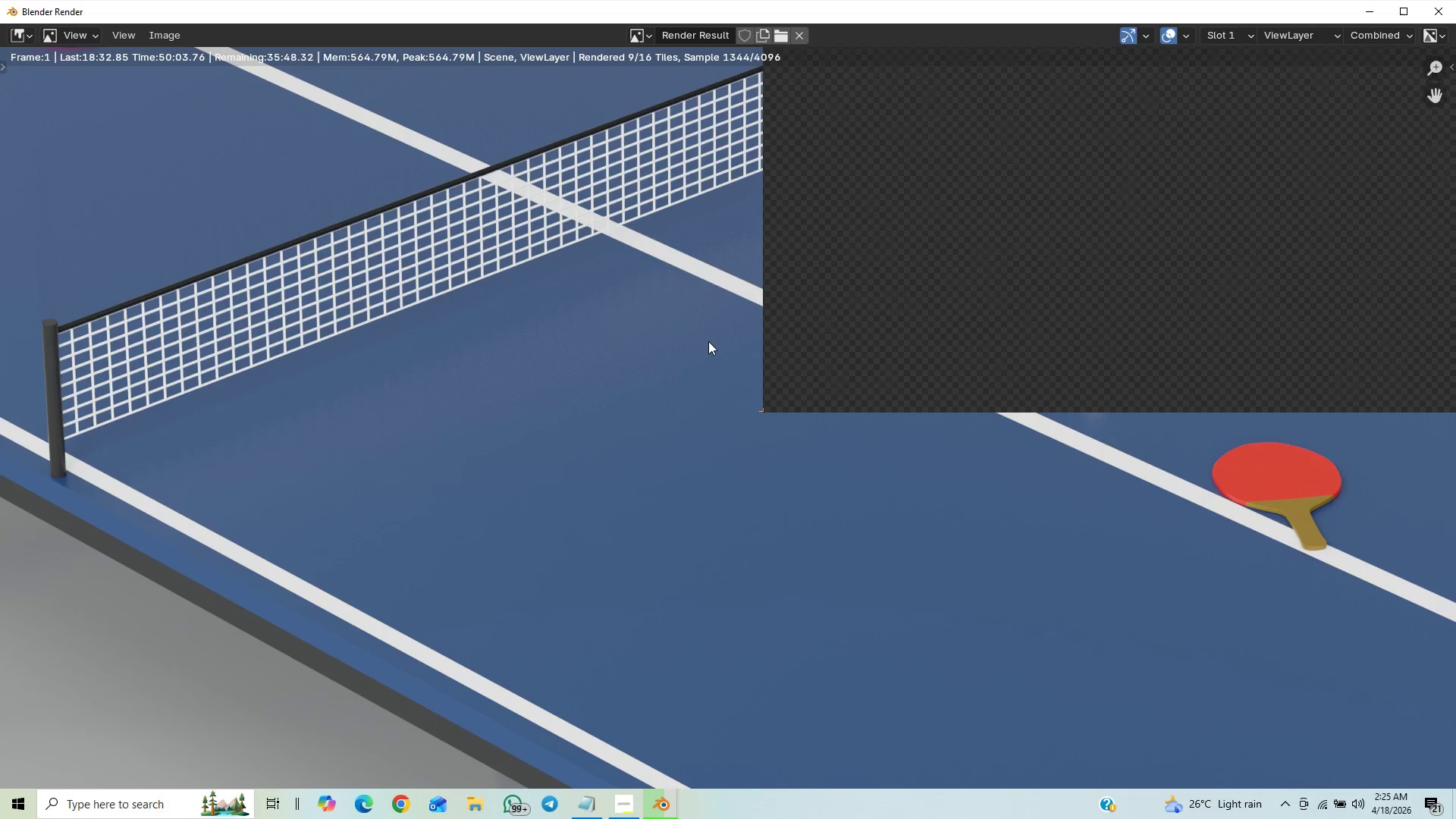 
scroll: coordinate [701, 352], scroll_direction: down, amount: 8.0
 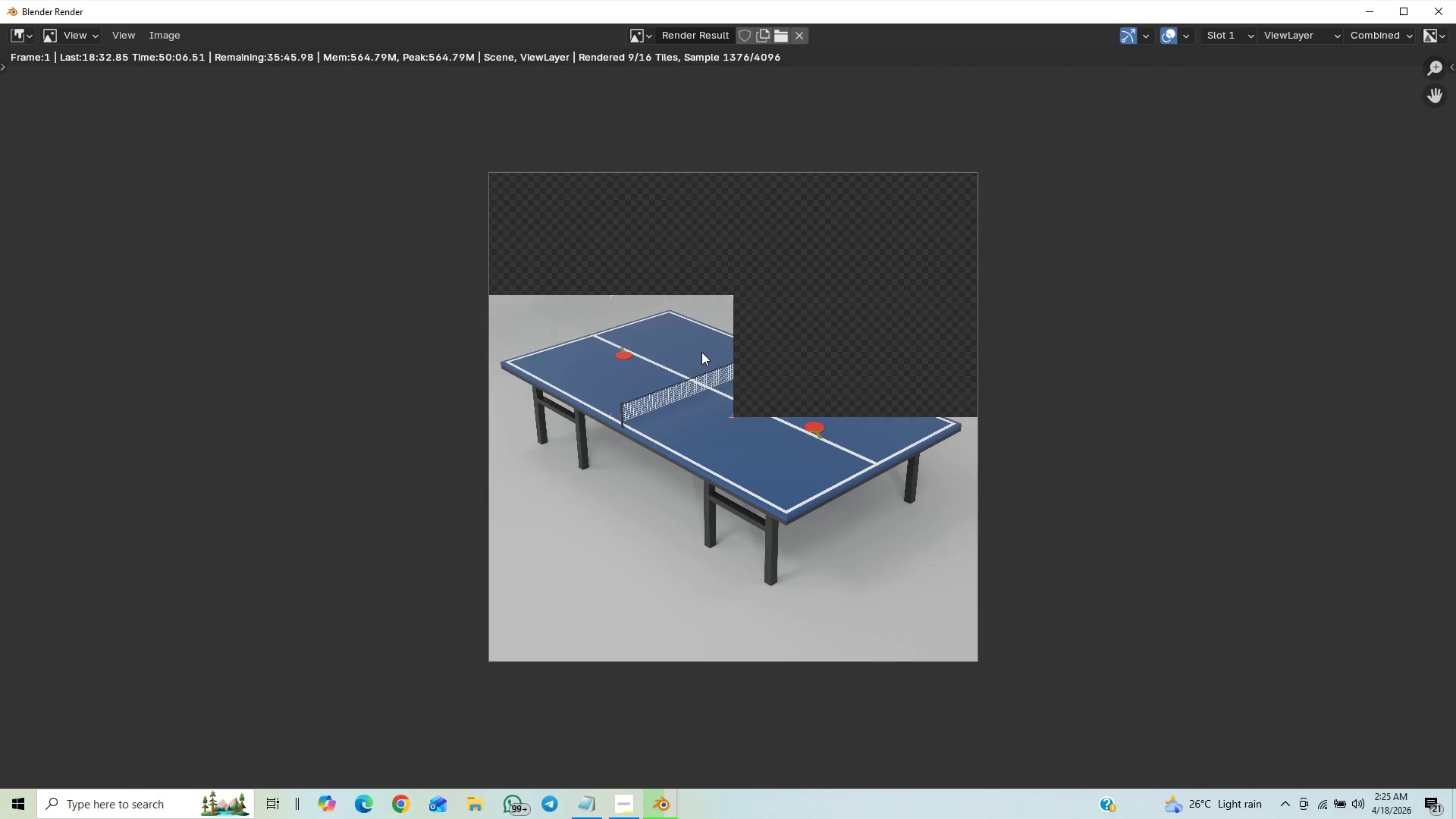 
scroll: coordinate [701, 352], scroll_direction: up, amount: 2.0
 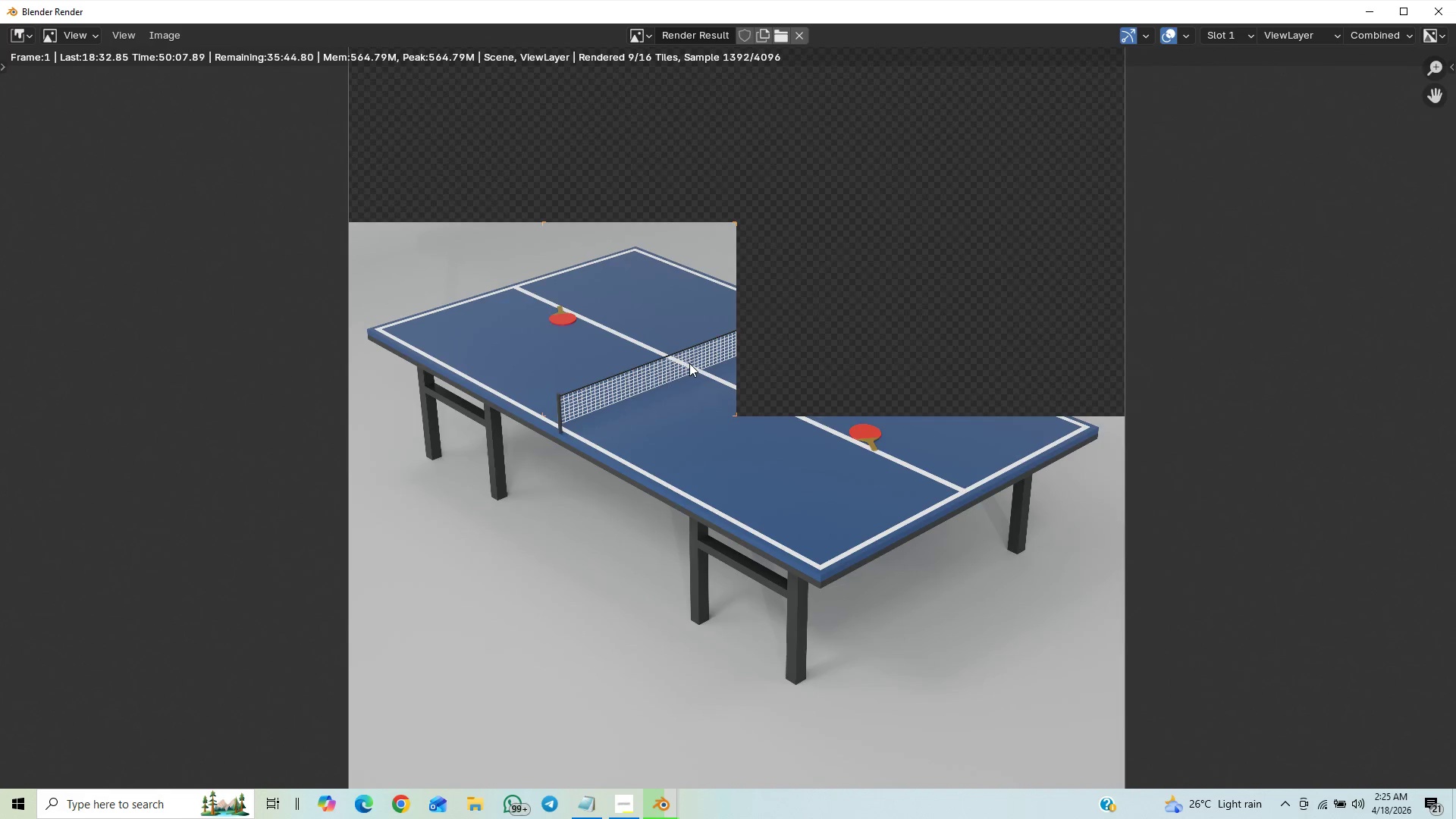 
scroll: coordinate [689, 363], scroll_direction: down, amount: 1.0
 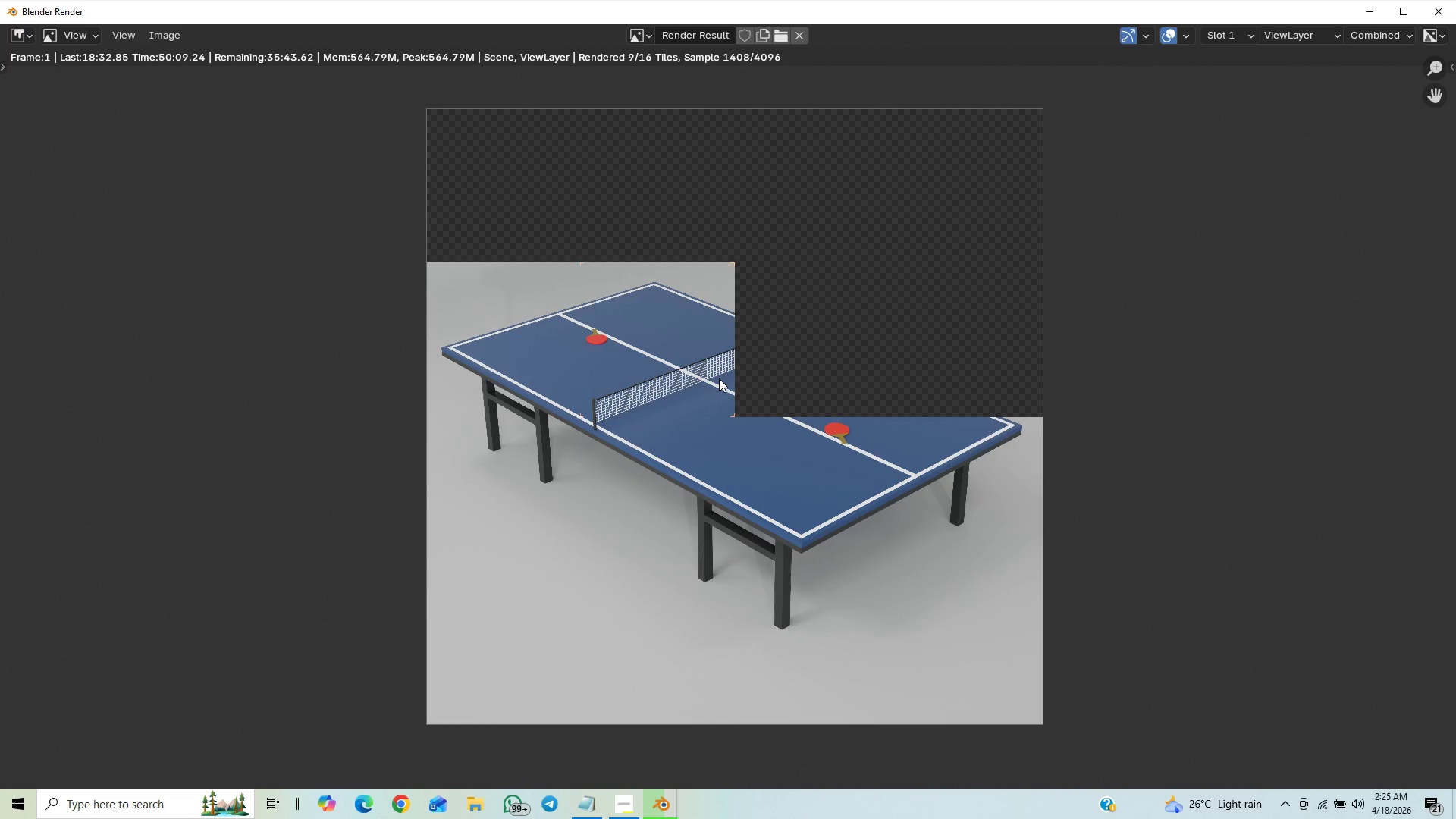 
scroll: coordinate [831, 437], scroll_direction: up, amount: 3.0
 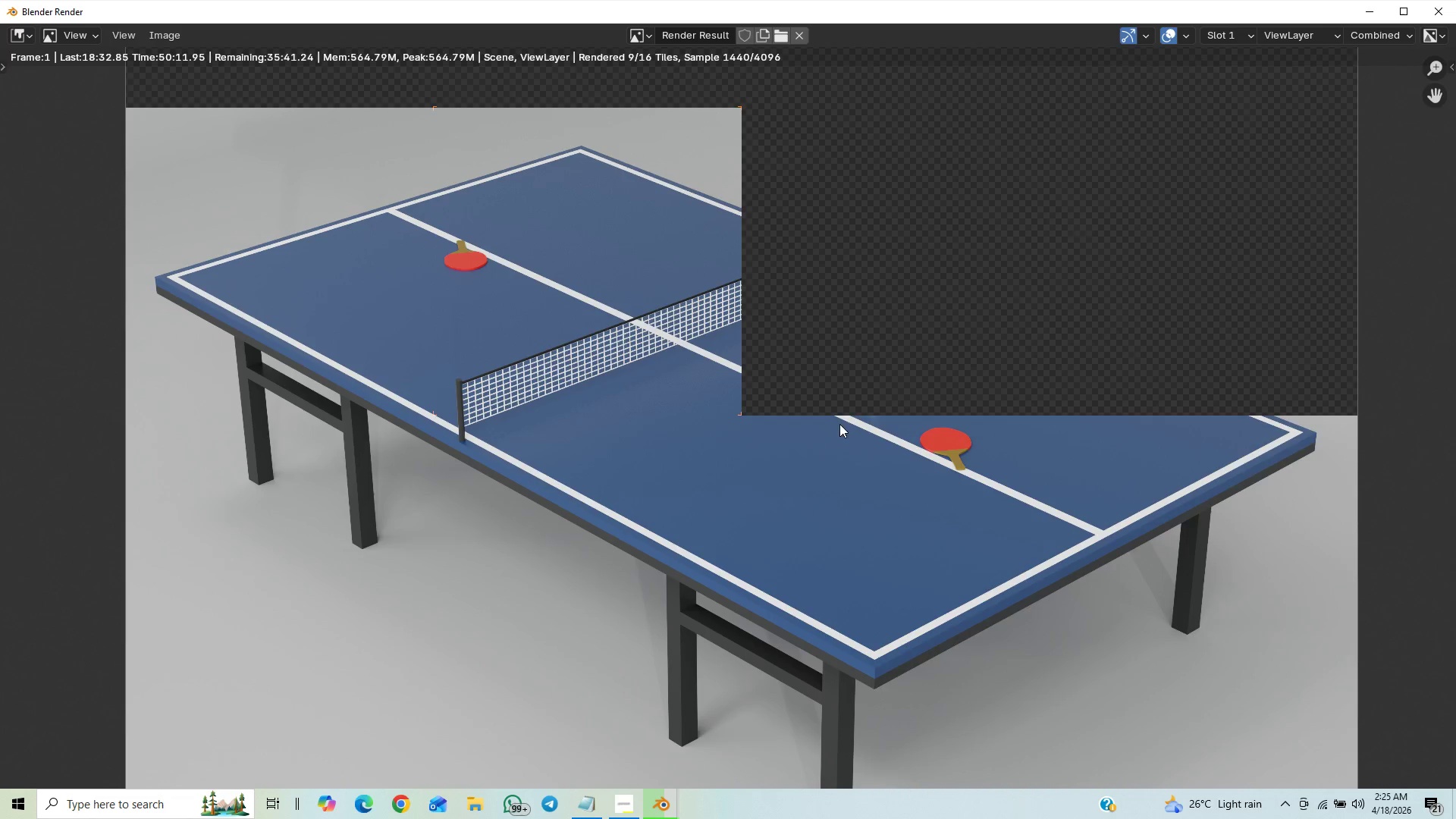 
scroll: coordinate [842, 419], scroll_direction: down, amount: 8.0
 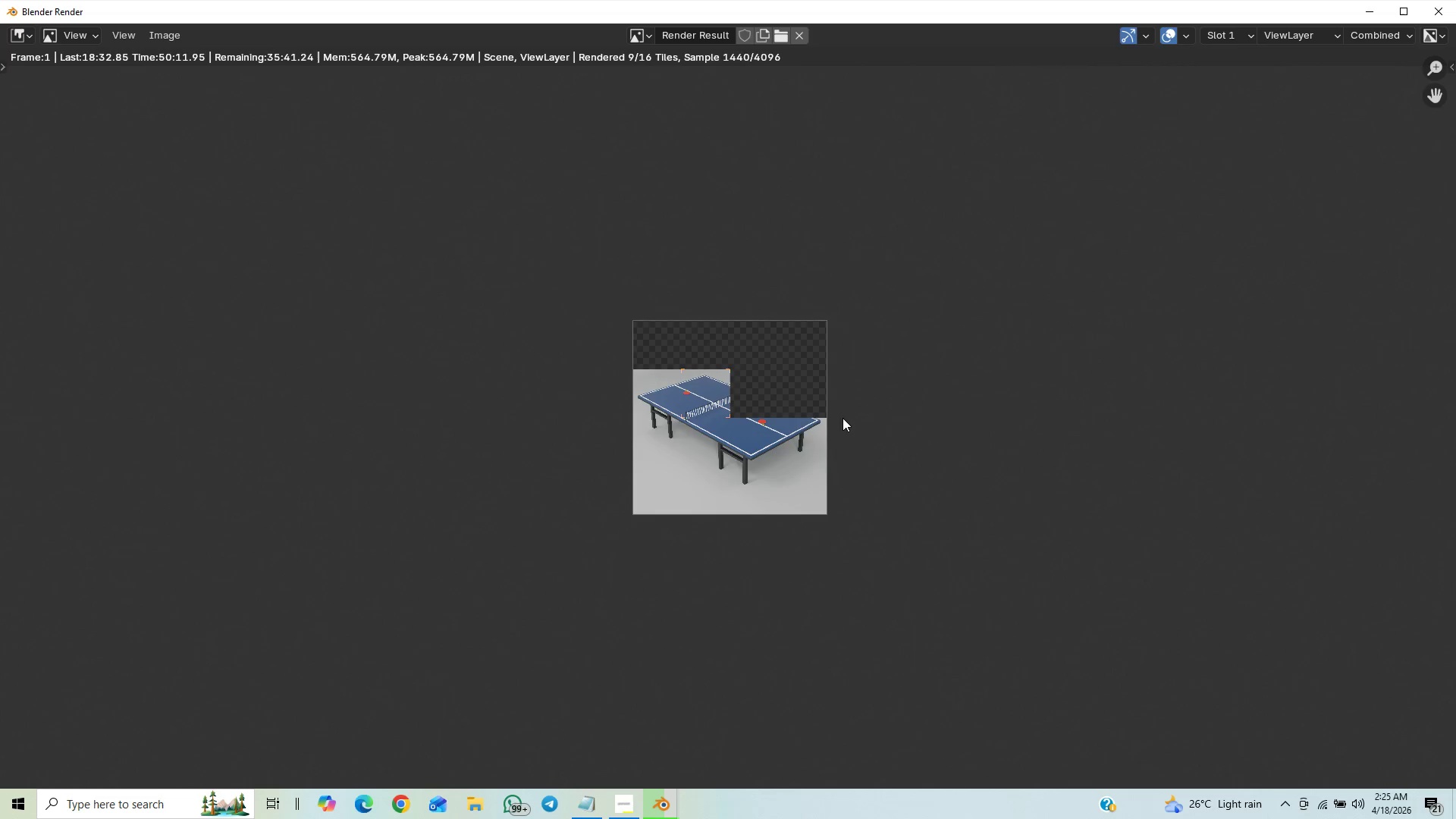 
scroll: coordinate [845, 410], scroll_direction: up, amount: 5.0
 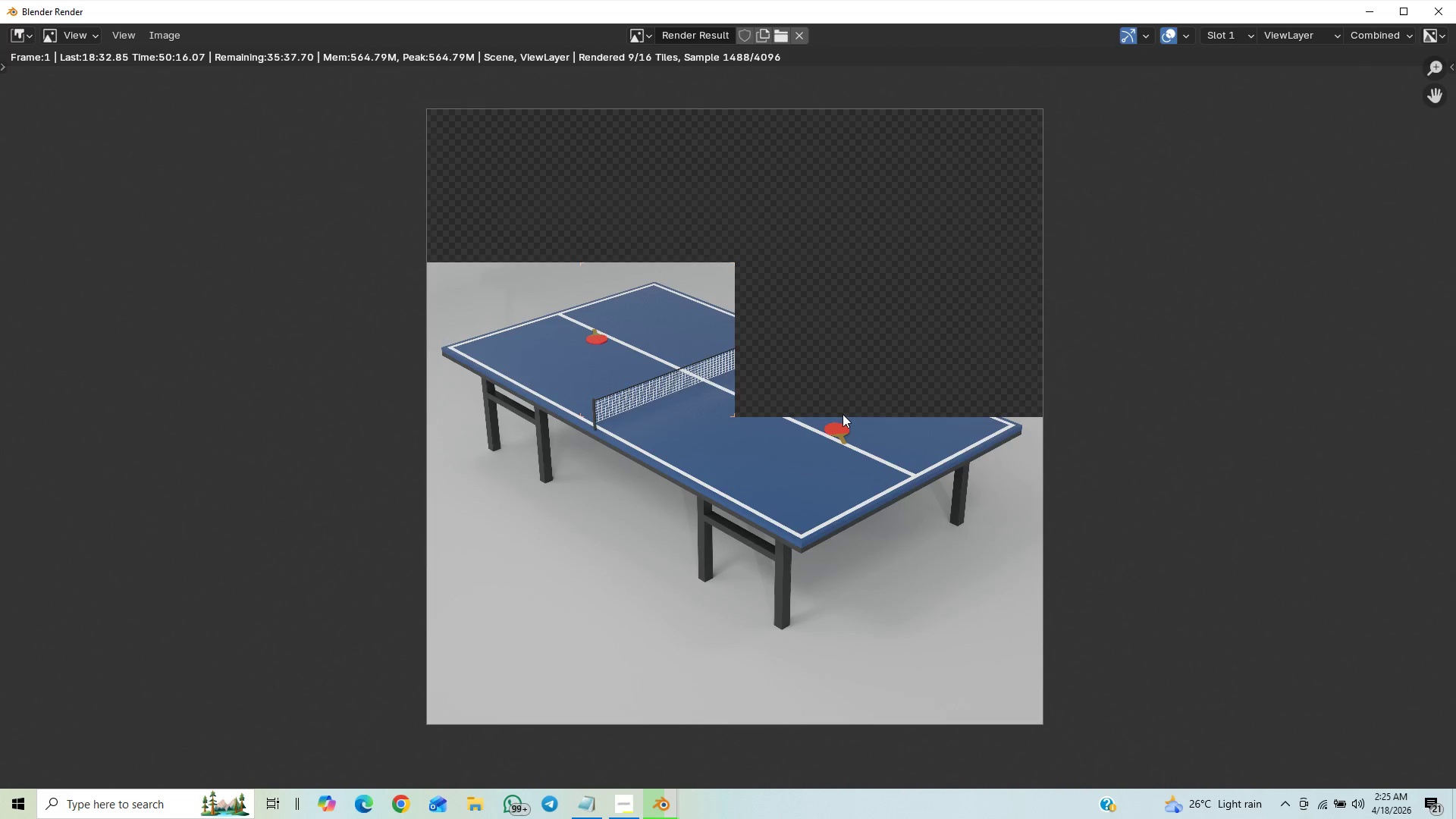 
scroll: coordinate [843, 414], scroll_direction: down, amount: 2.0
 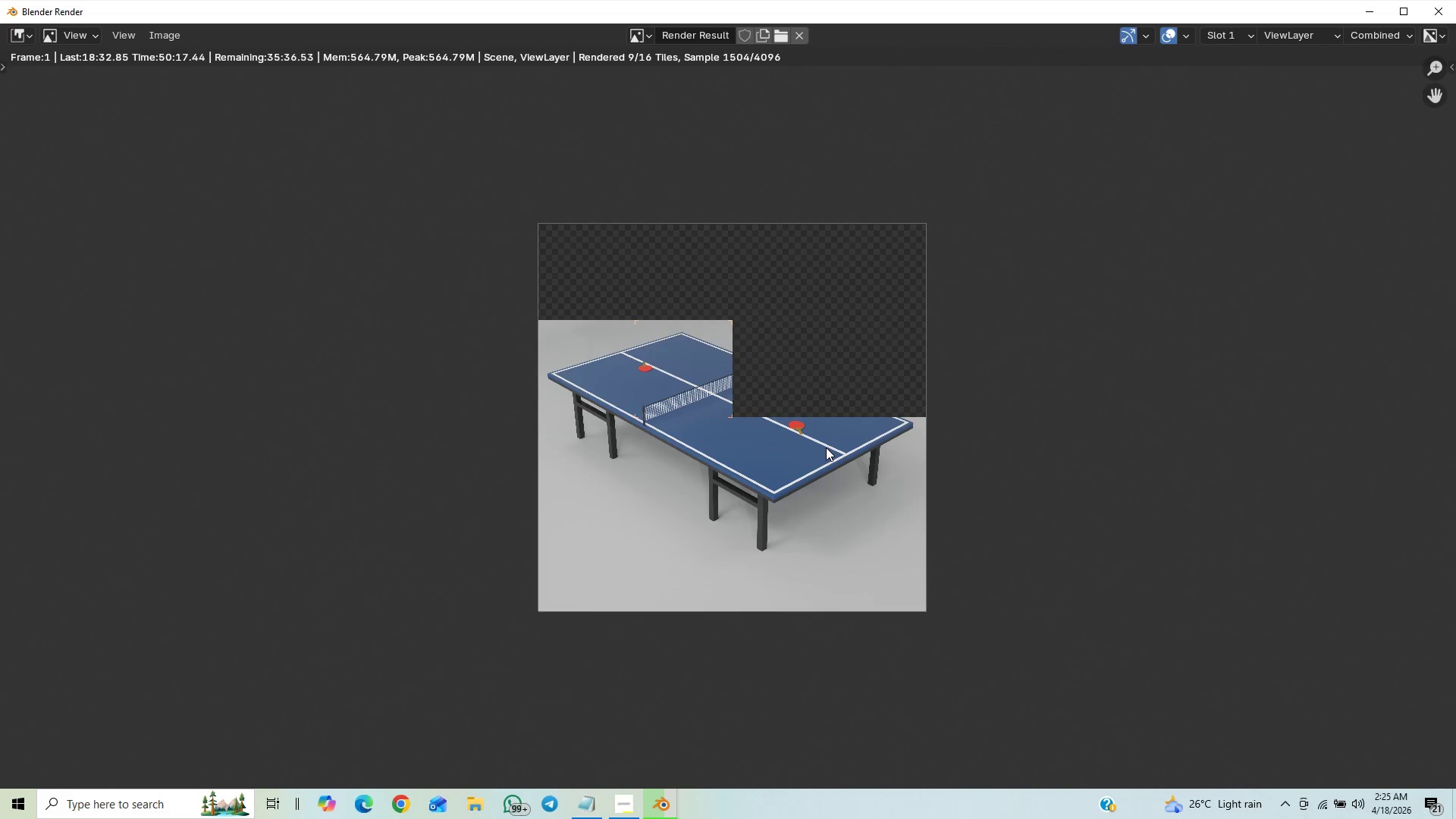 
scroll: coordinate [826, 444], scroll_direction: up, amount: 3.0
 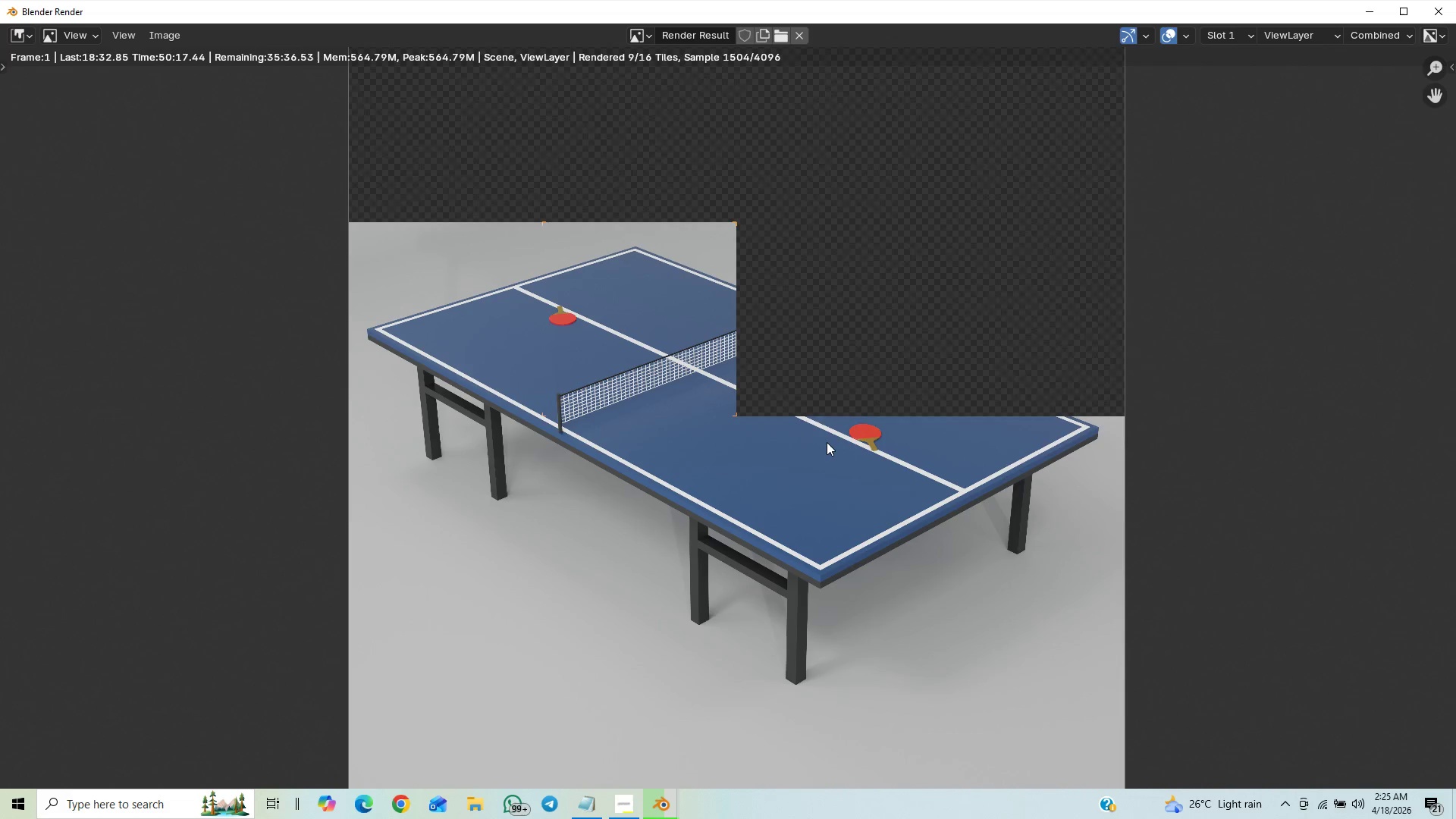 
scroll: coordinate [831, 428], scroll_direction: down, amount: 6.0
 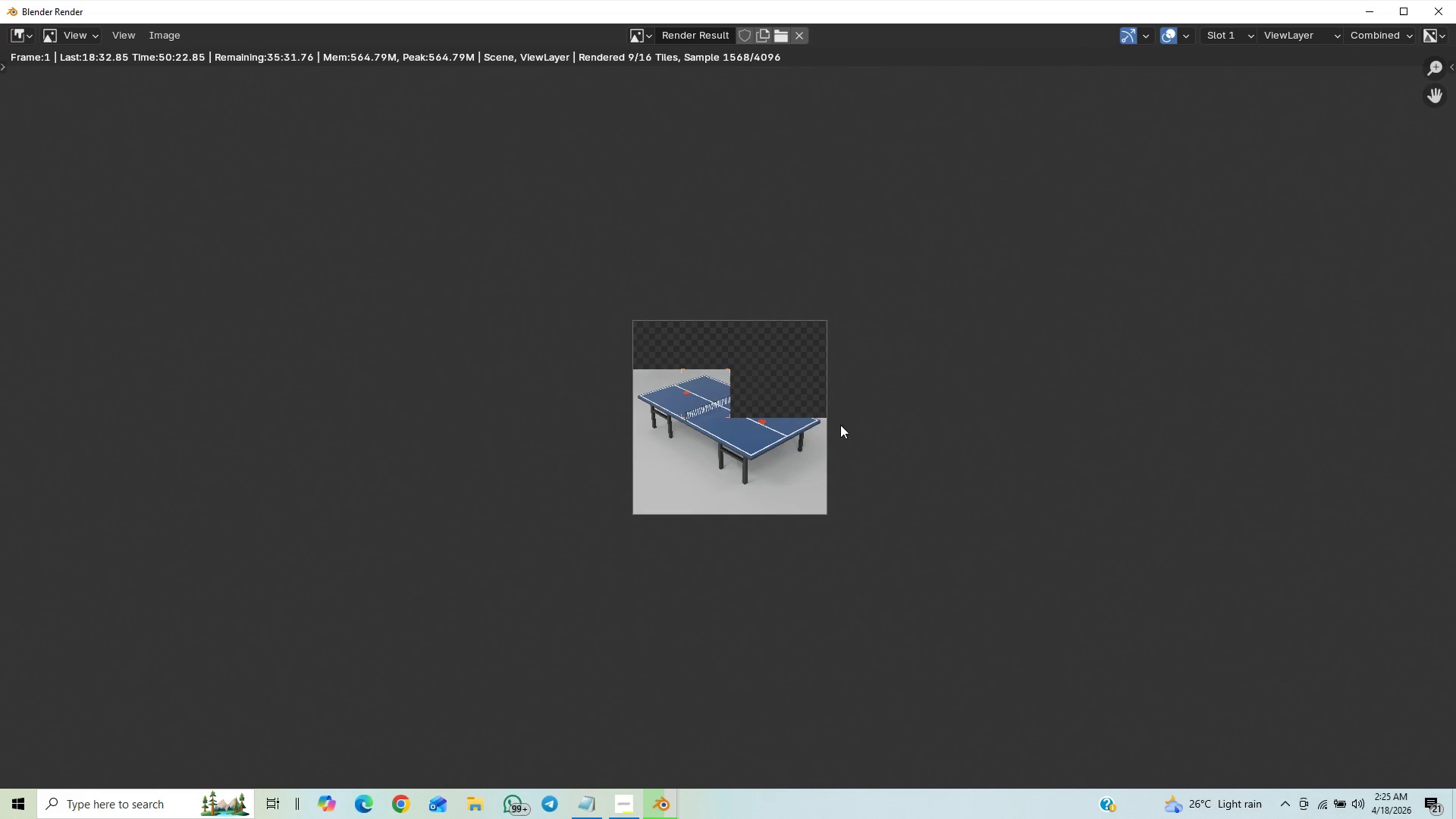 
scroll: coordinate [843, 406], scroll_direction: up, amount: 9.0
 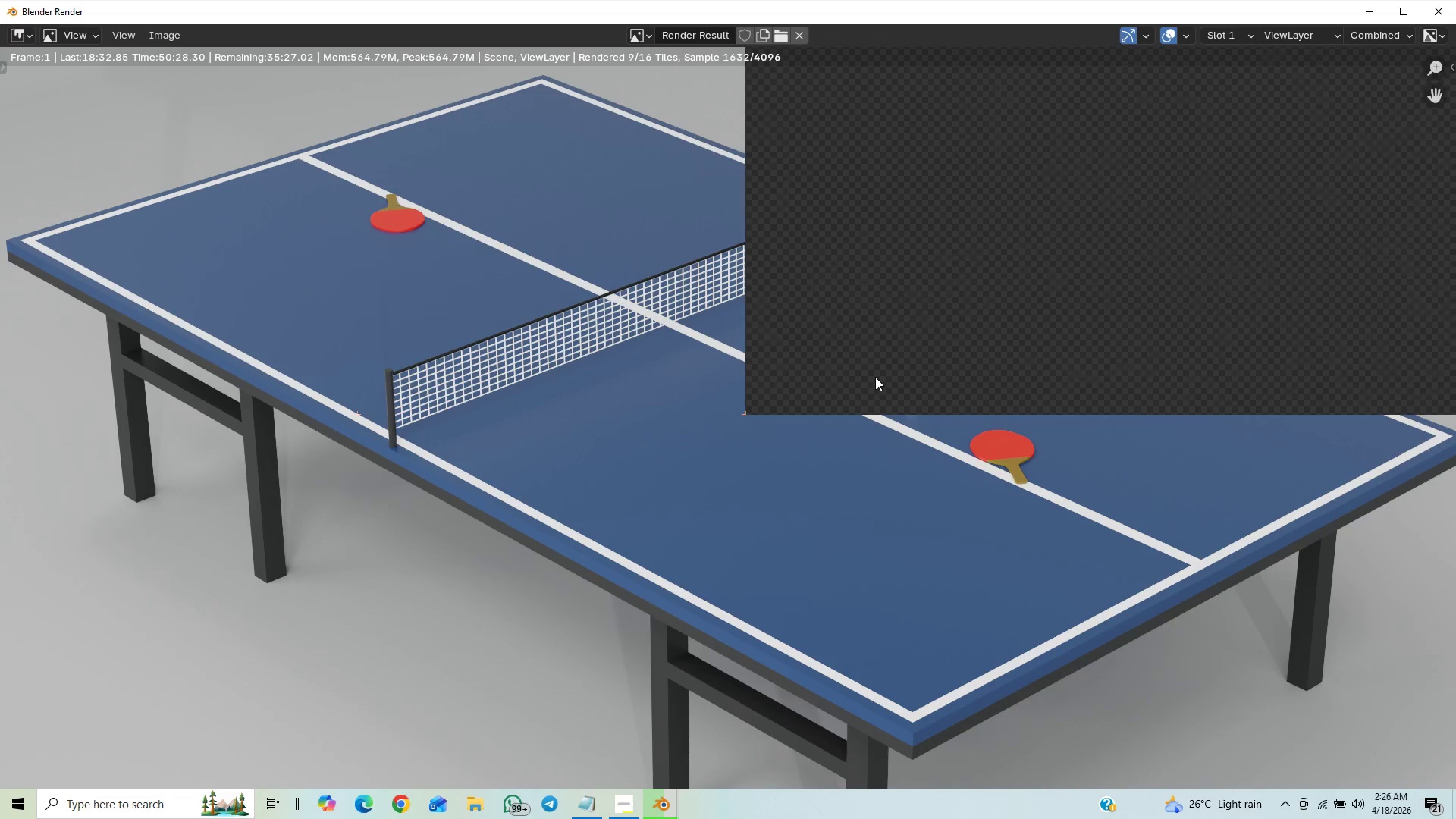 
scroll: coordinate [875, 378], scroll_direction: down, amount: 2.0
 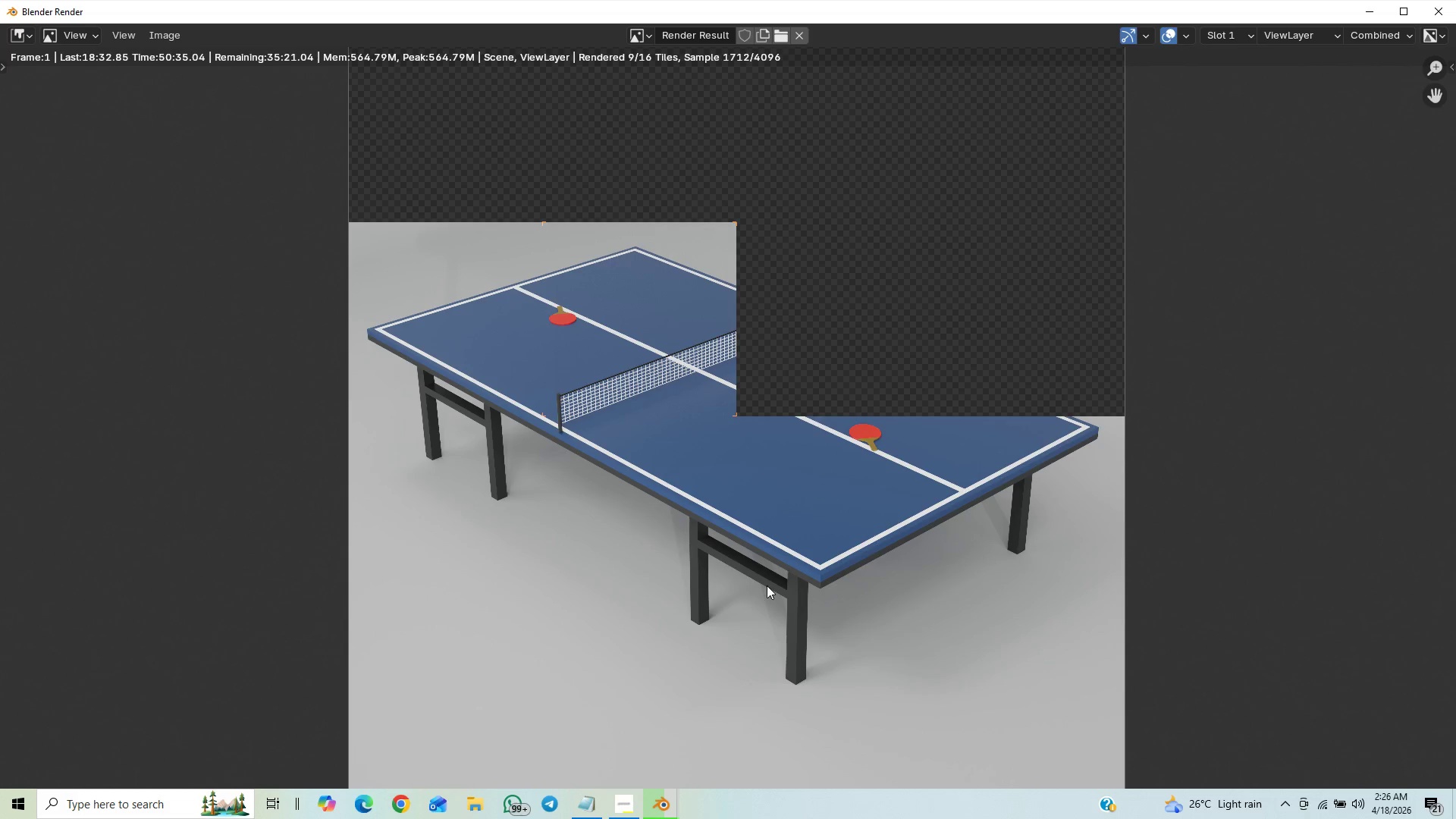 
wait(5.89)
 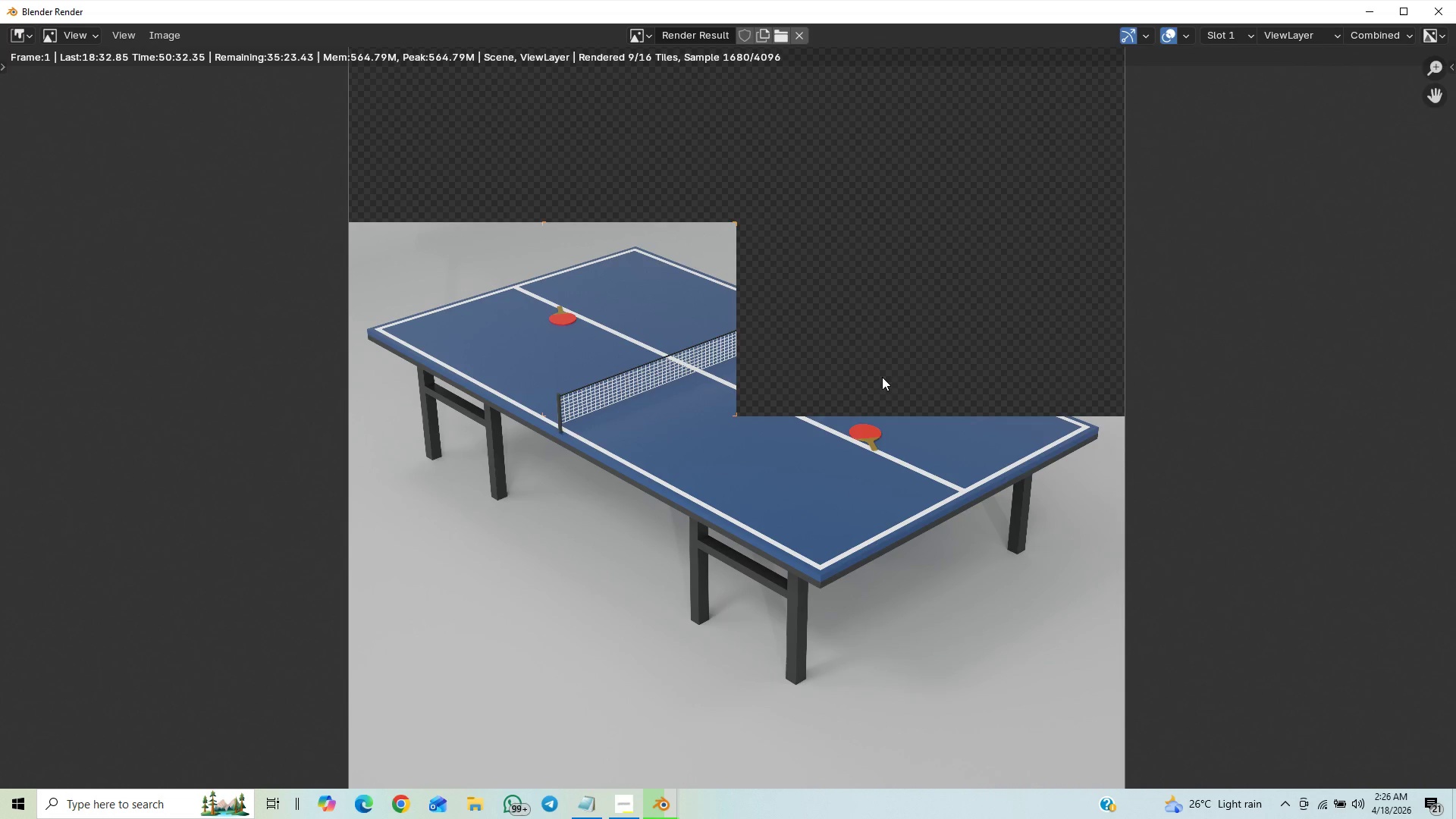 
scroll: coordinate [747, 536], scroll_direction: down, amount: 3.0